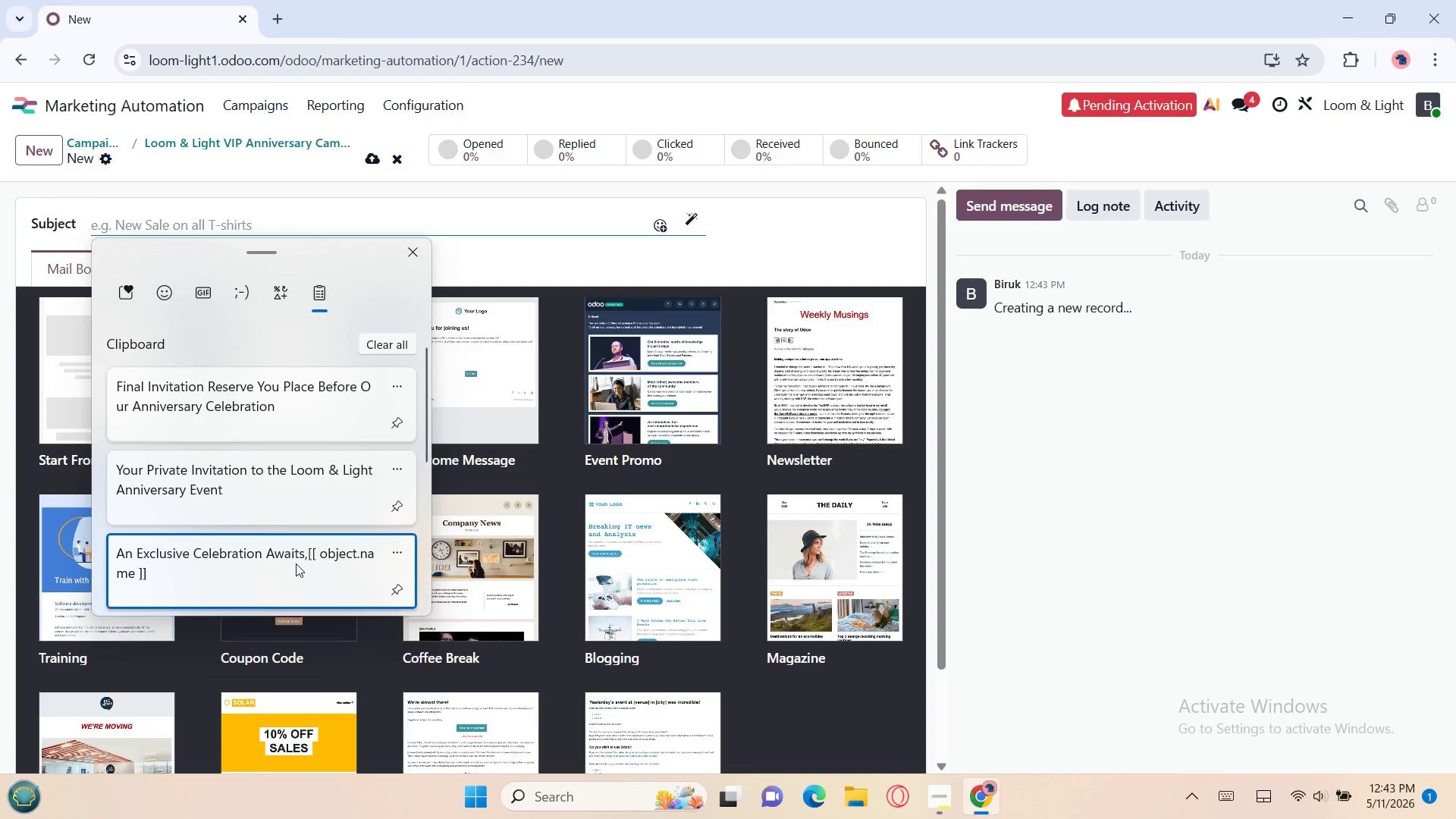 
key(Control+ControlLeft)
 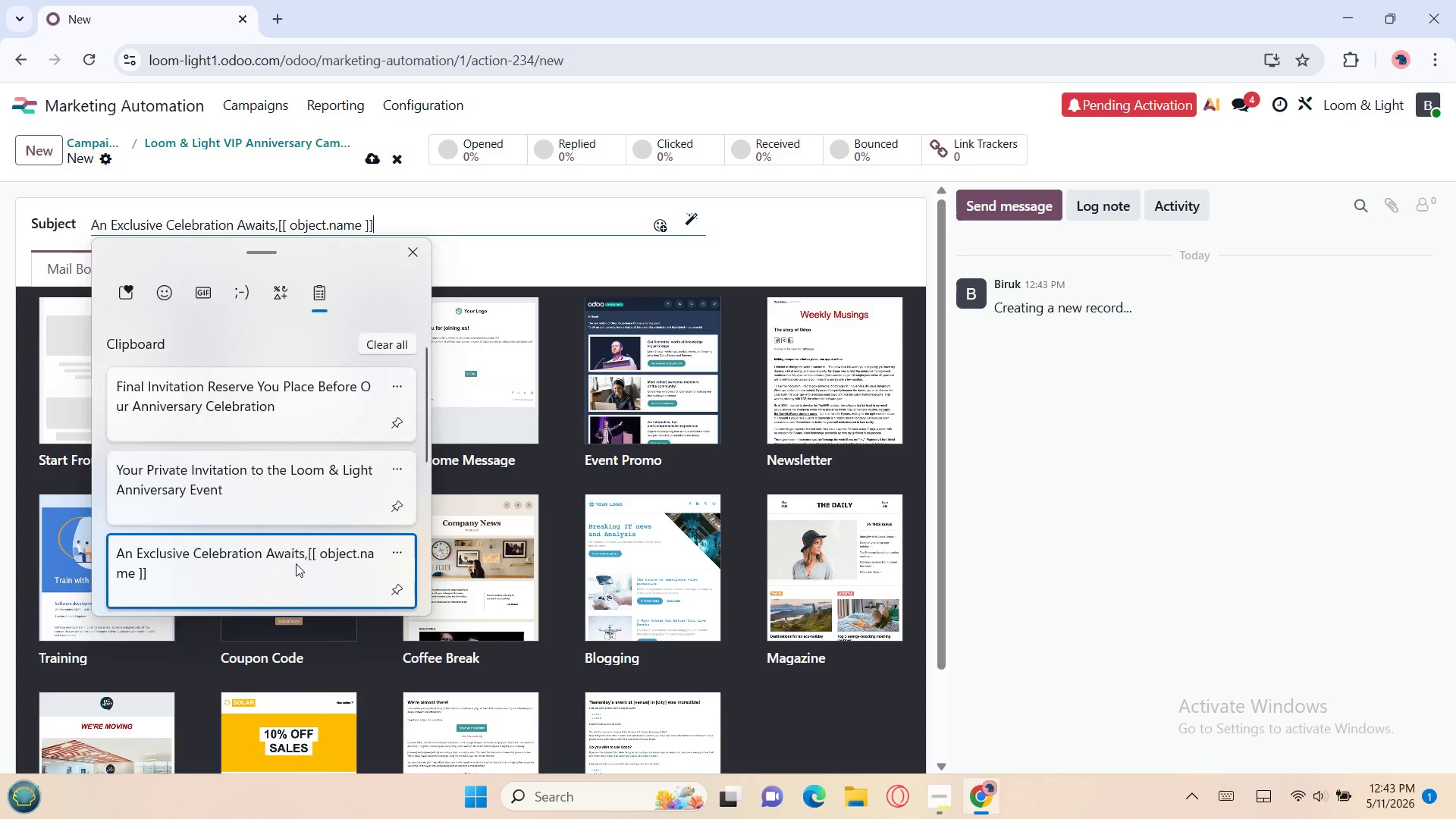 
left_click([795, 375])
 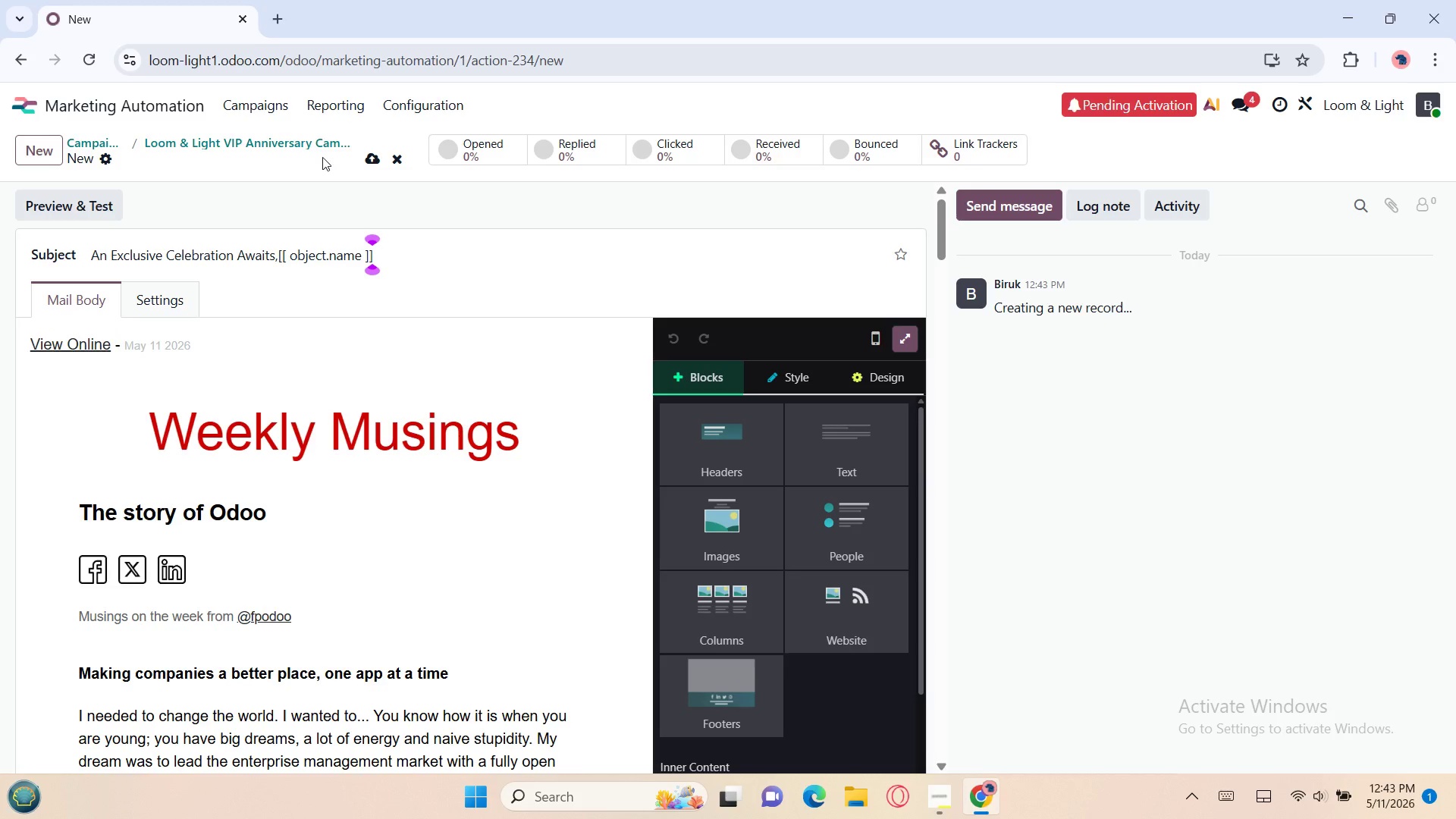 
left_click([372, 157])
 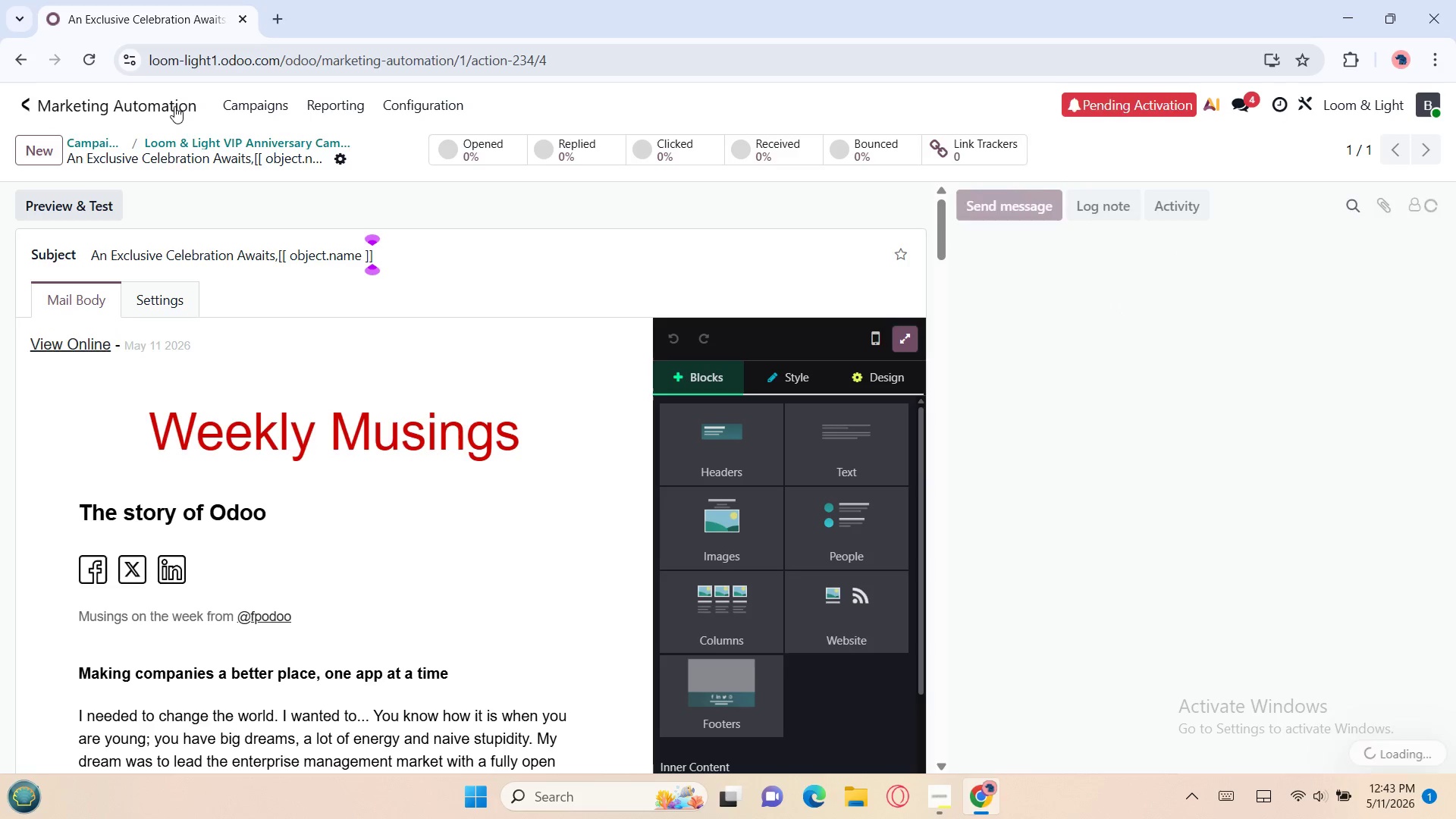 
left_click([173, 106])
 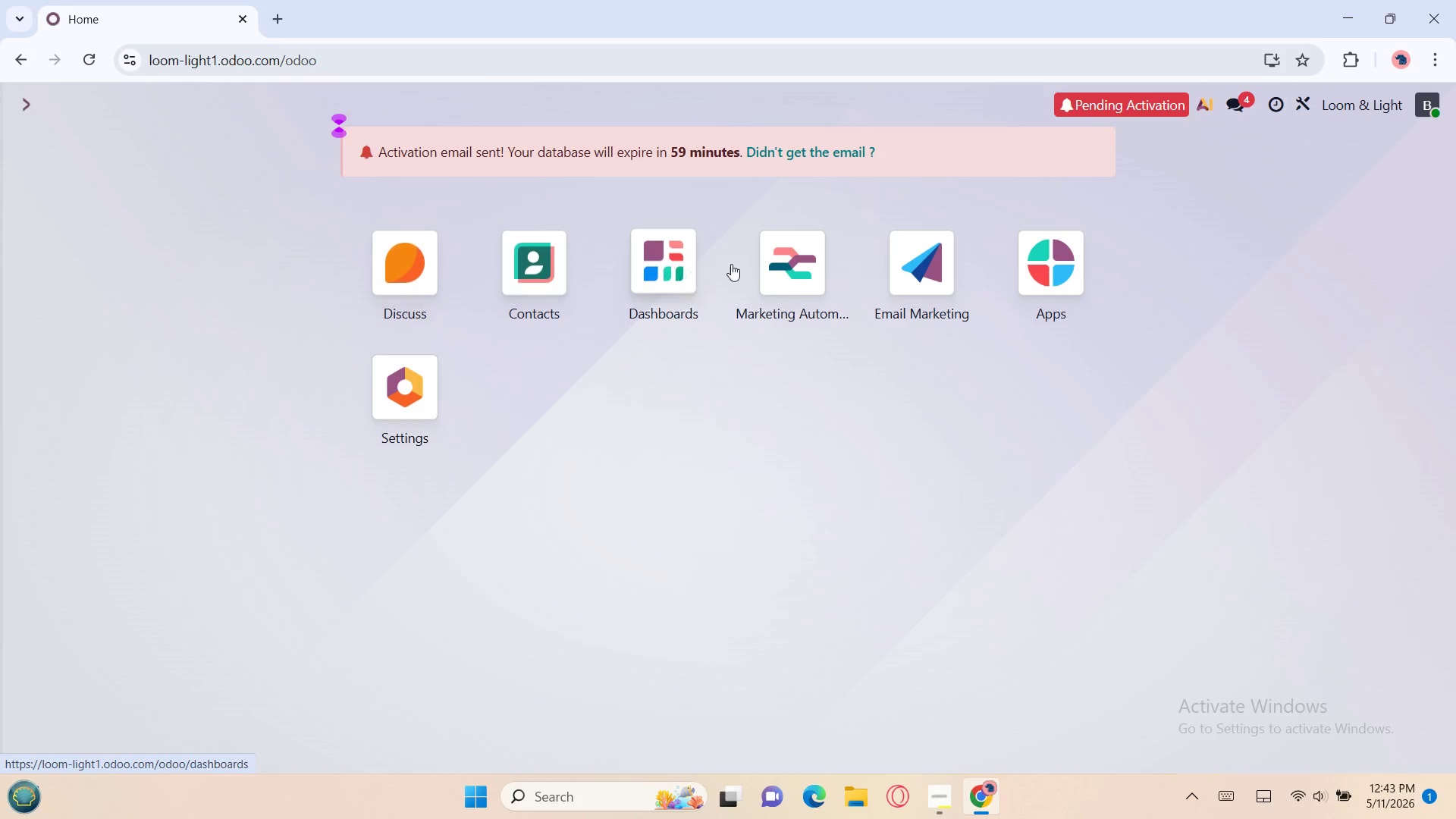 
left_click([776, 259])
 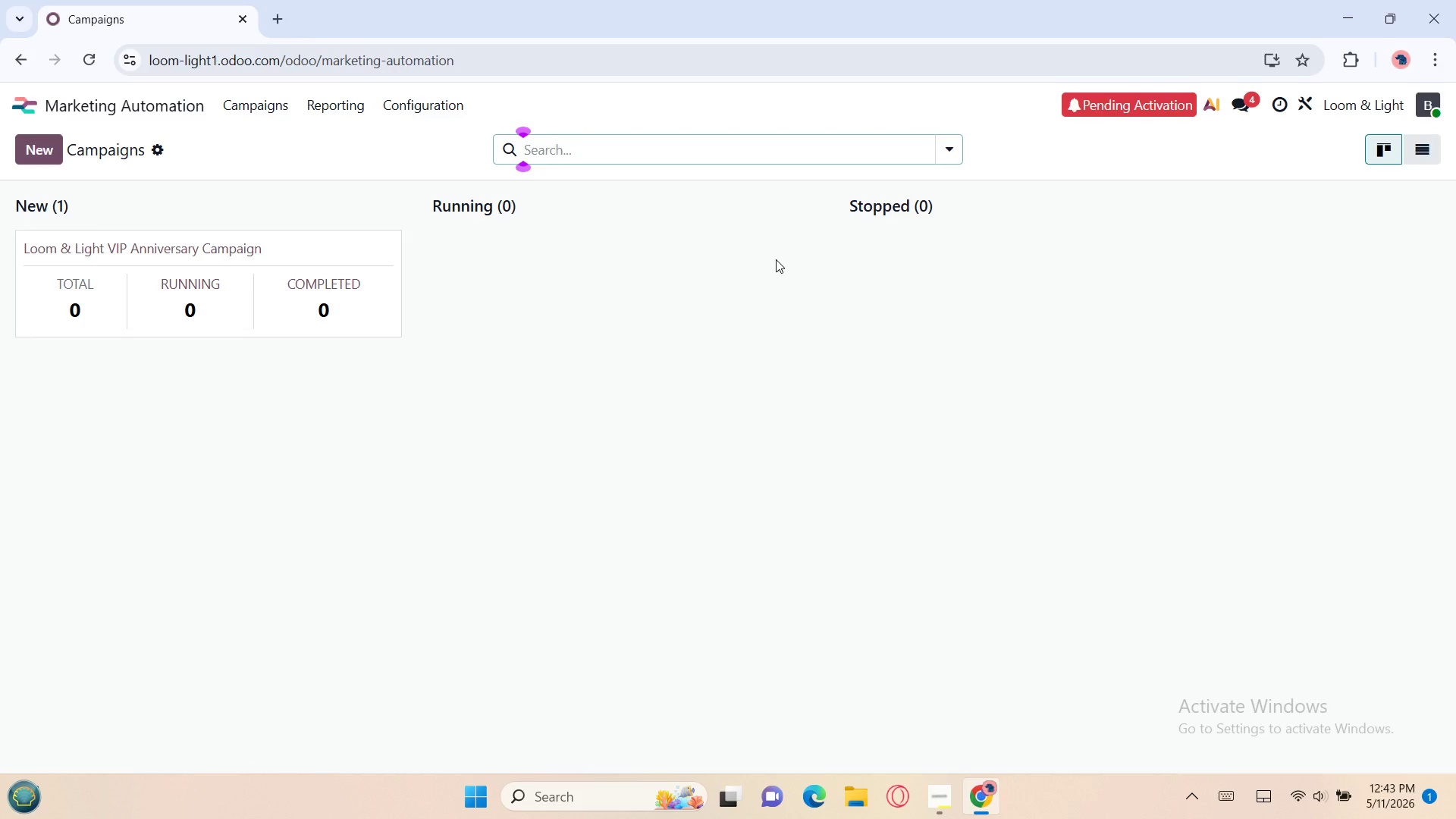 
wait(11.53)
 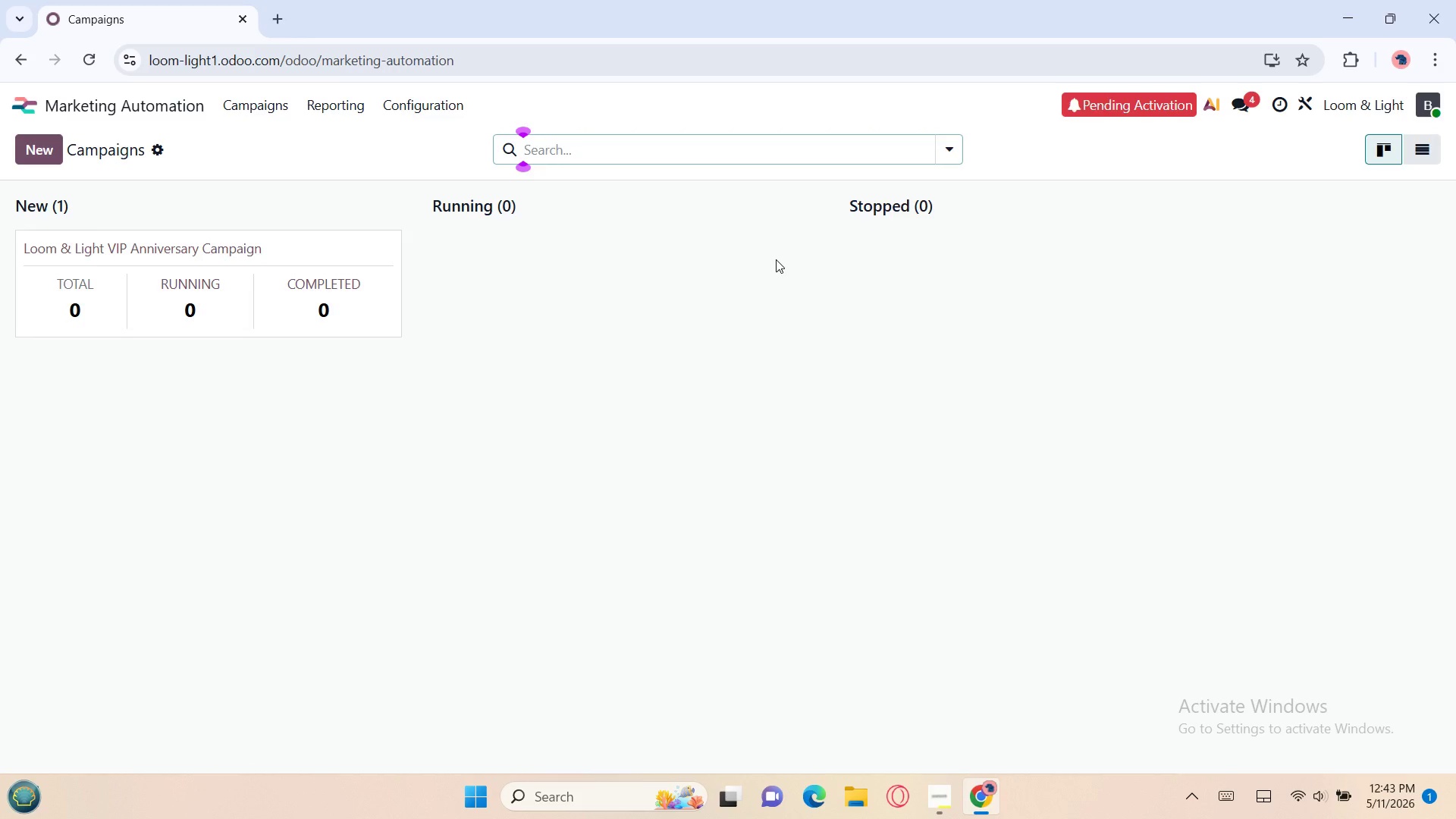 
left_click([288, 238])
 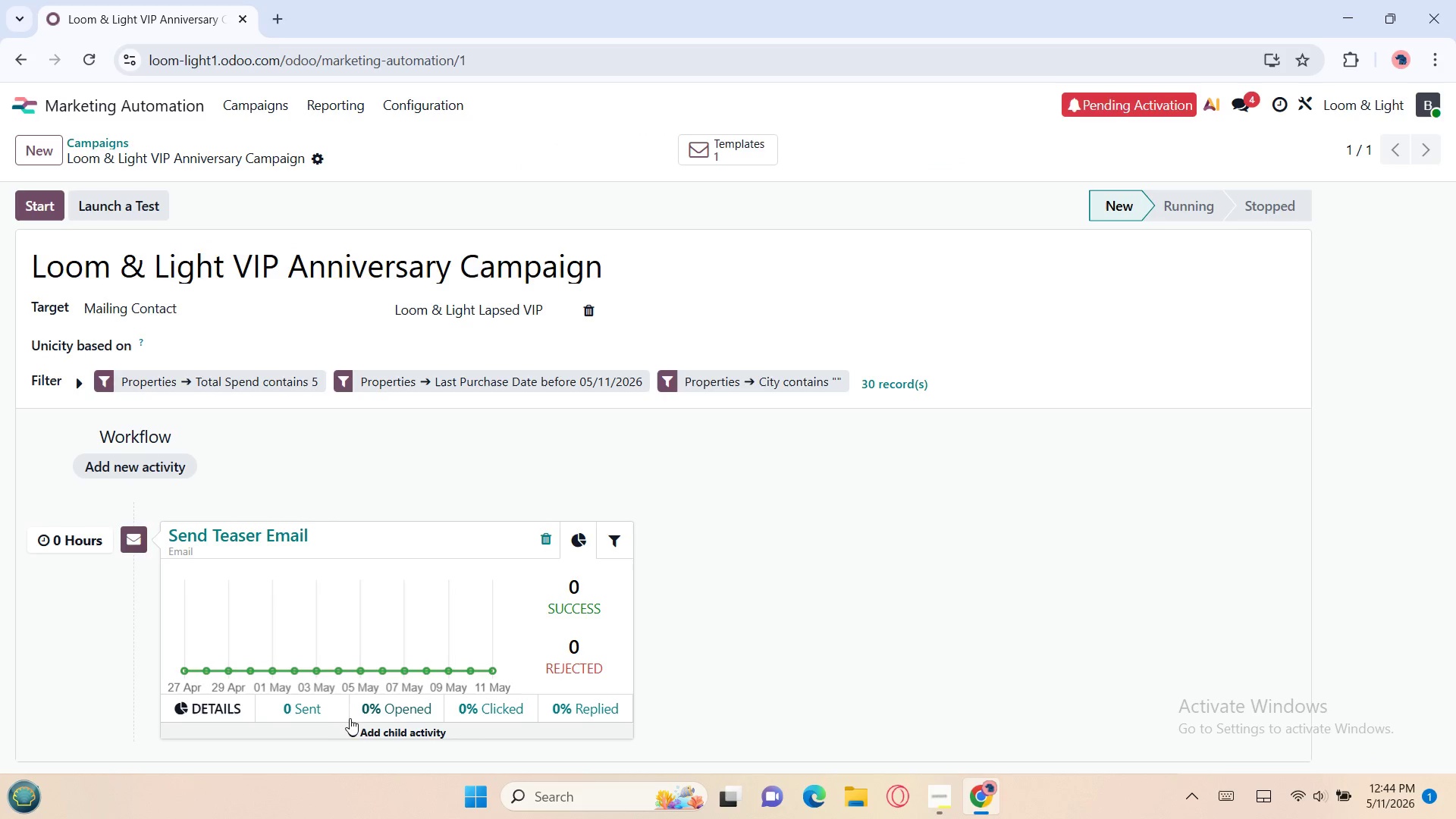 
left_click([355, 723])
 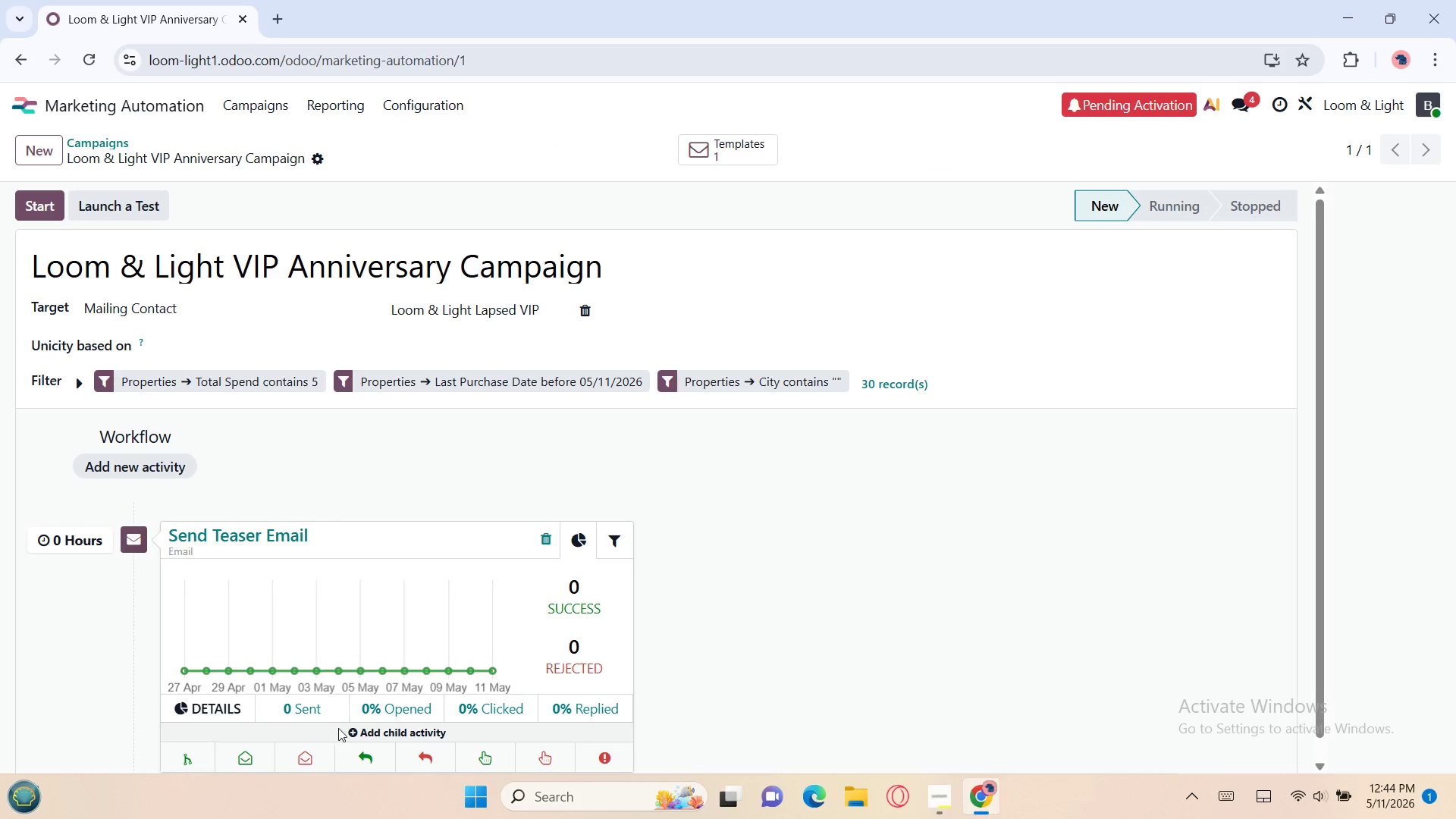 
left_click([340, 728])
 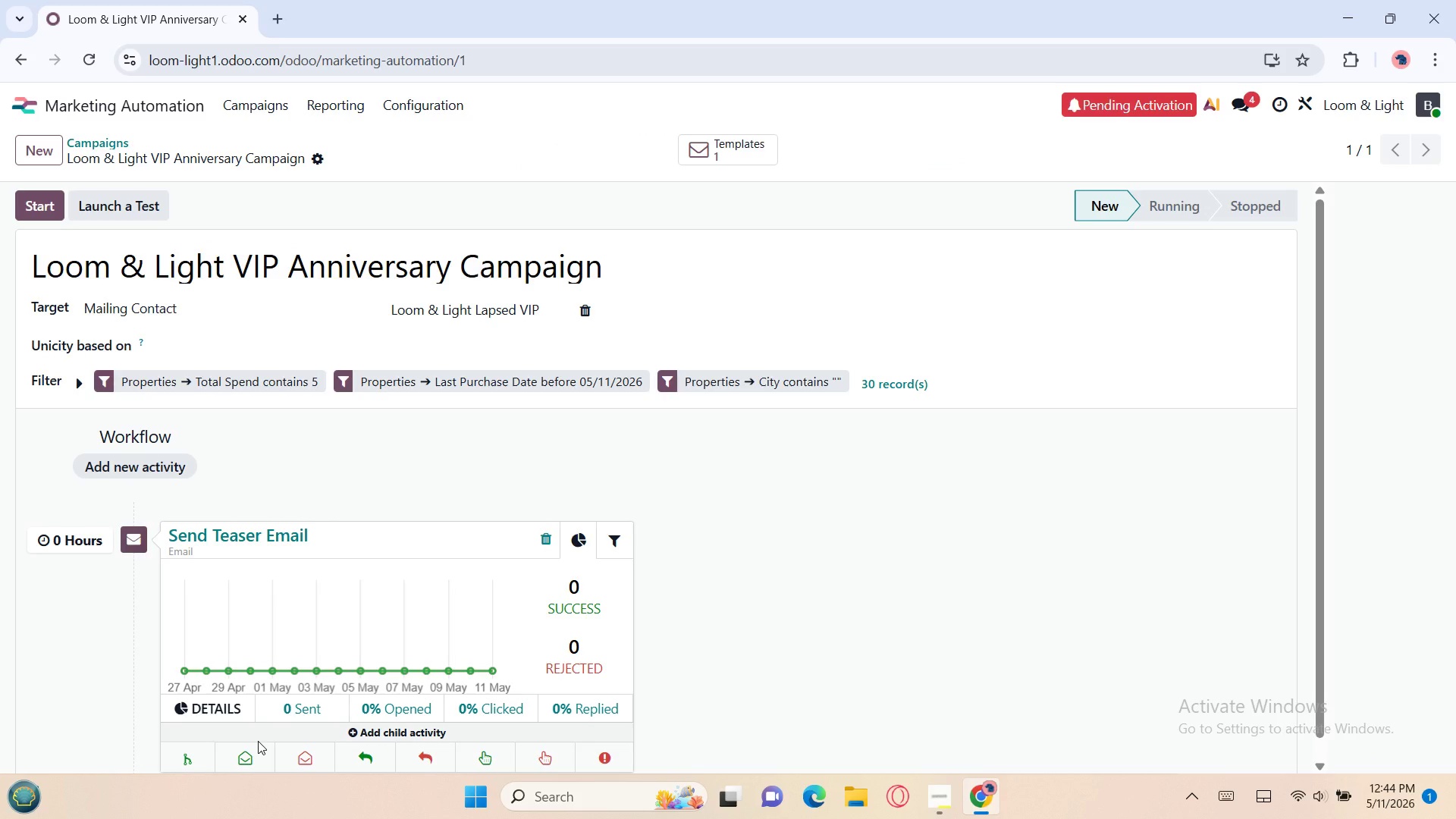 
left_click([196, 754])
 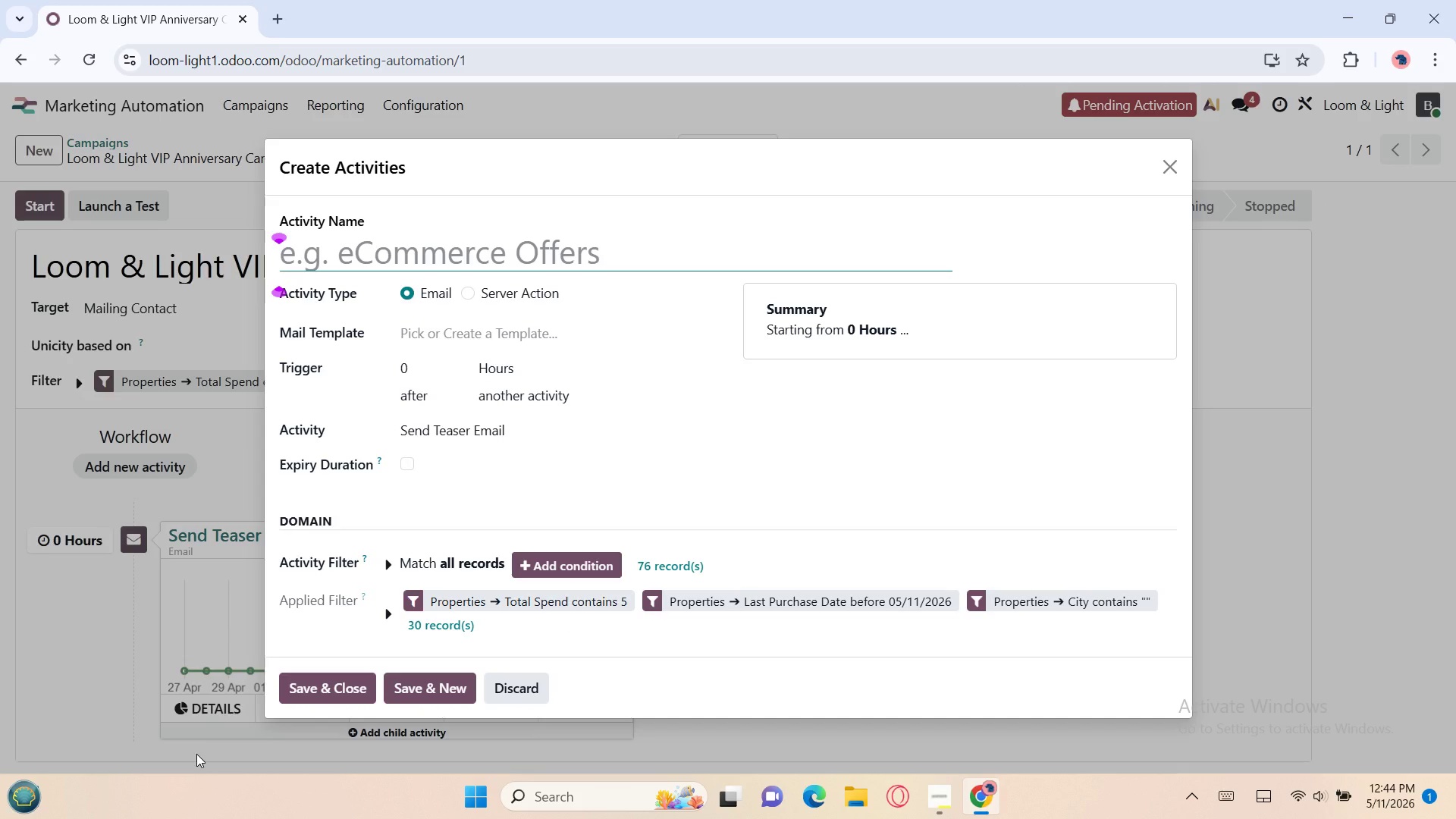 
wait(8.41)
 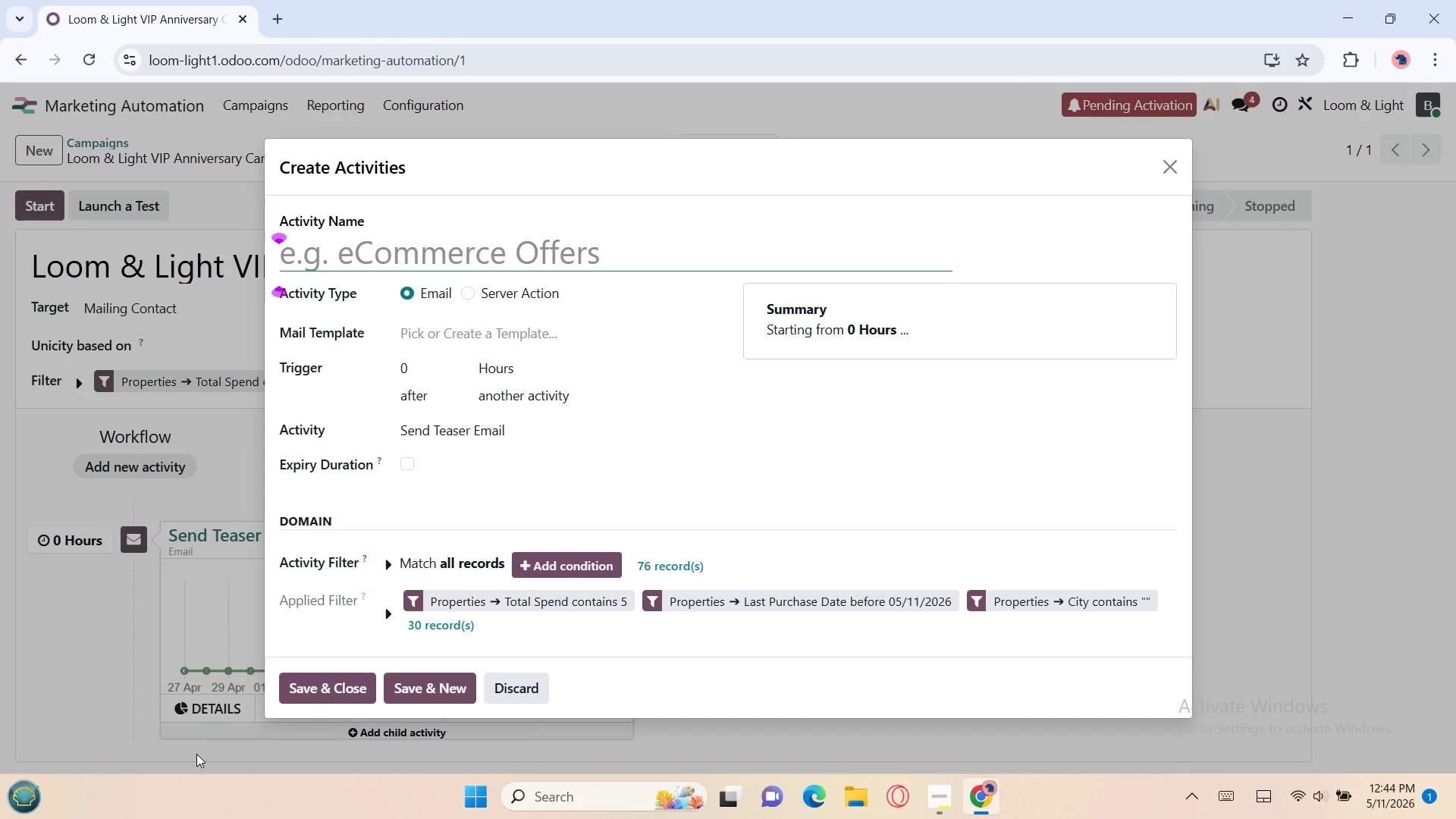 
left_click([474, 296])
 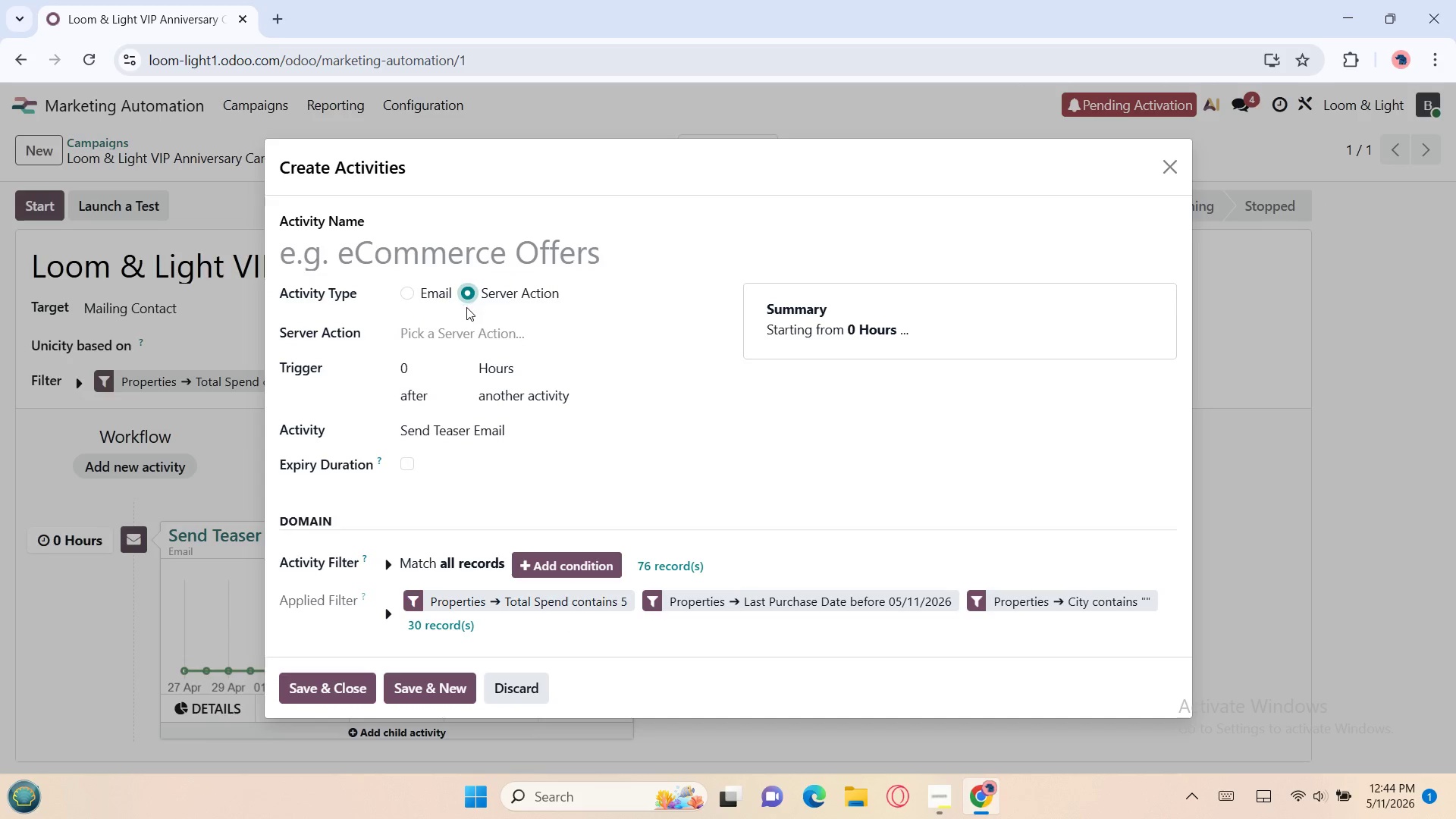 
left_click([457, 327])
 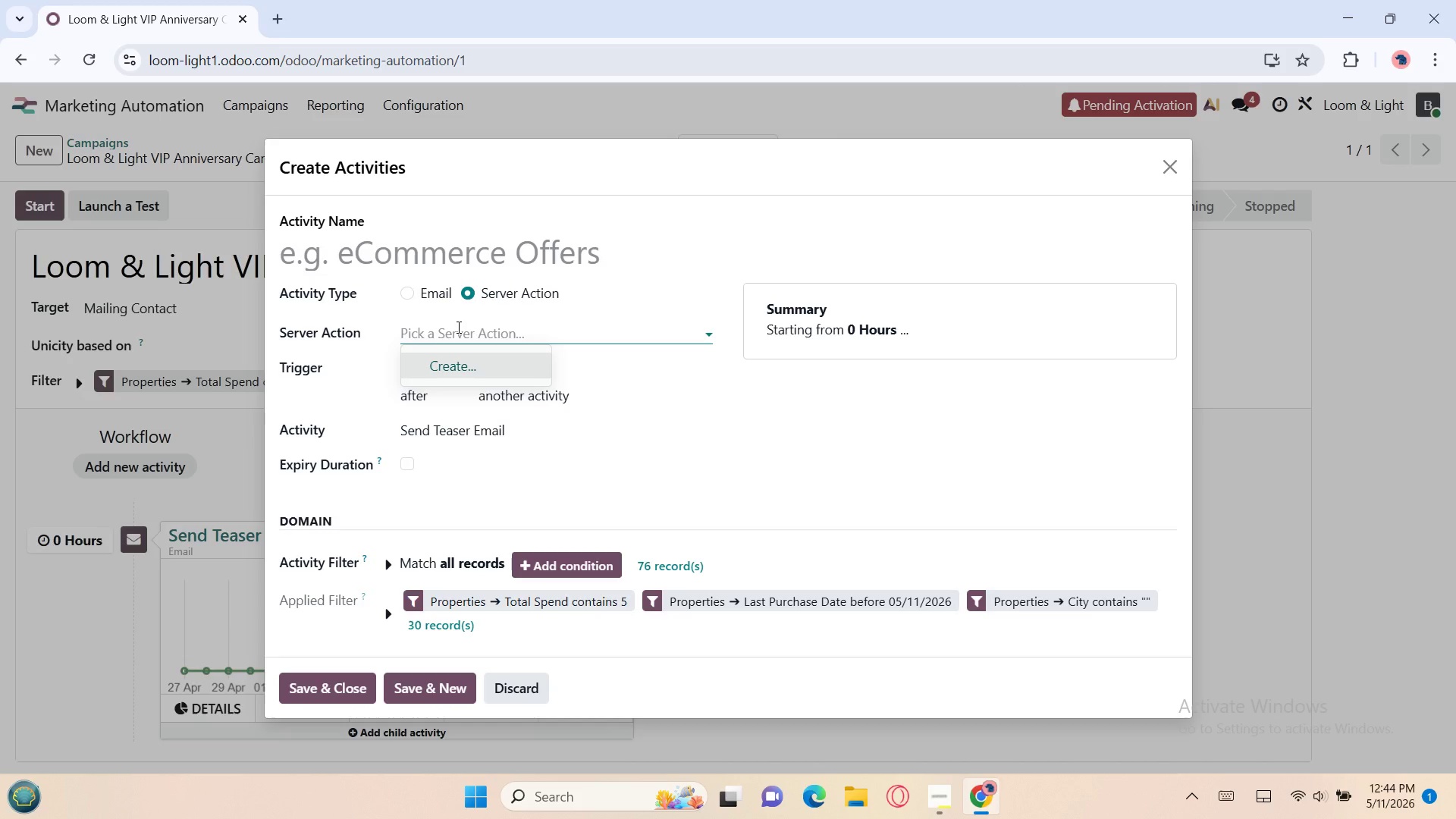 
type(Wait)
 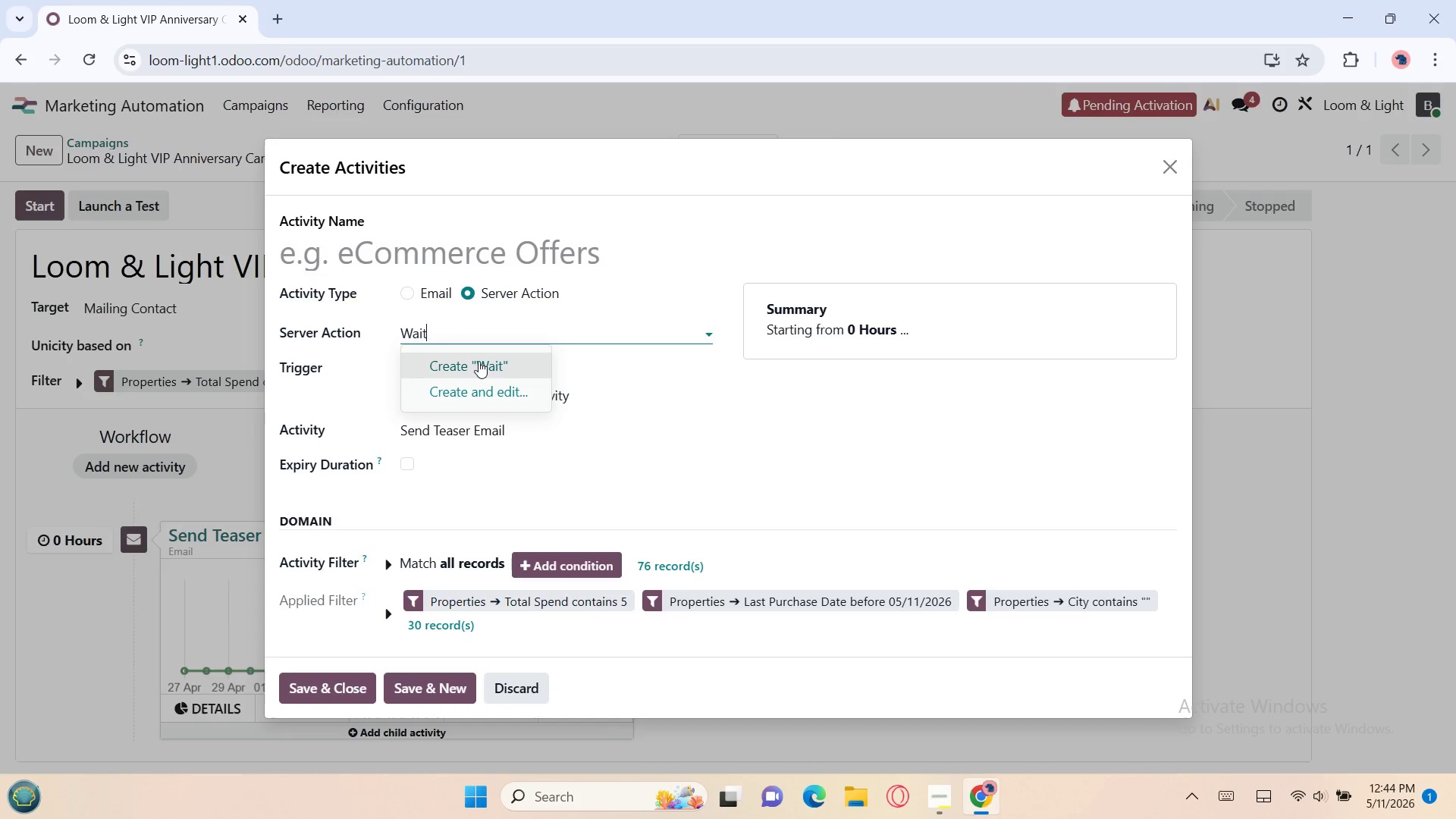 
left_click([479, 367])
 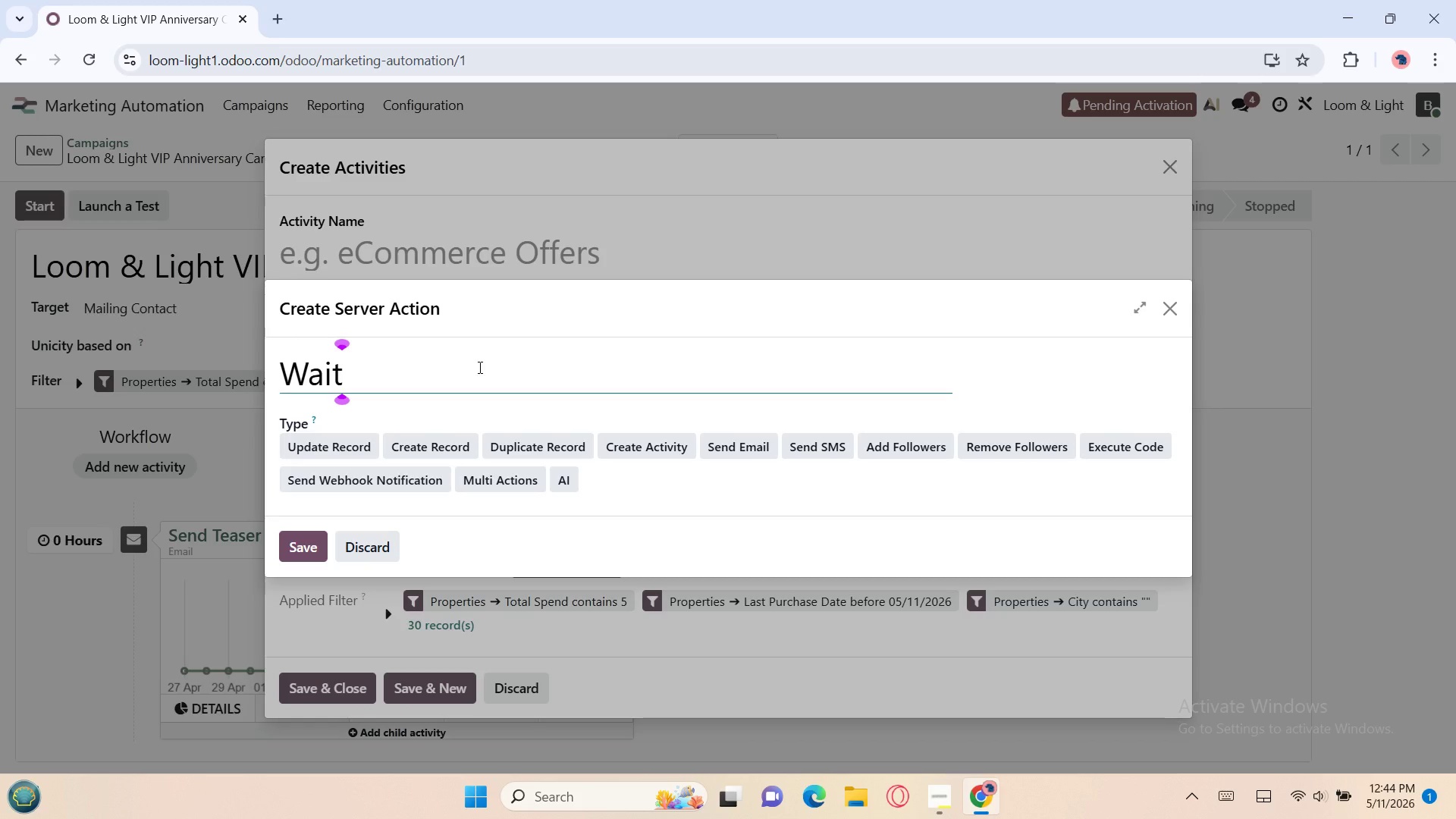 
wait(11.52)
 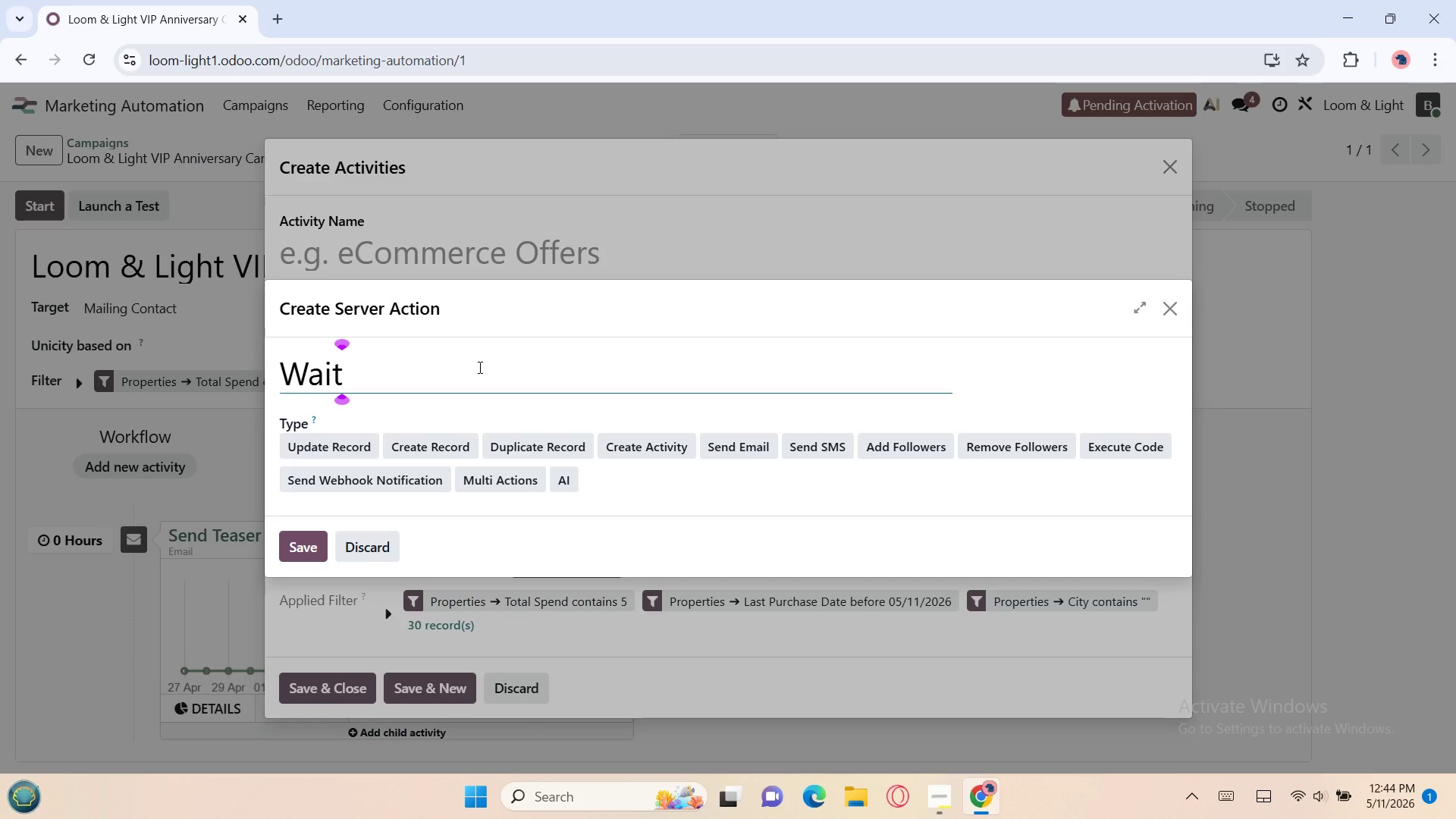 
left_click([725, 448])
 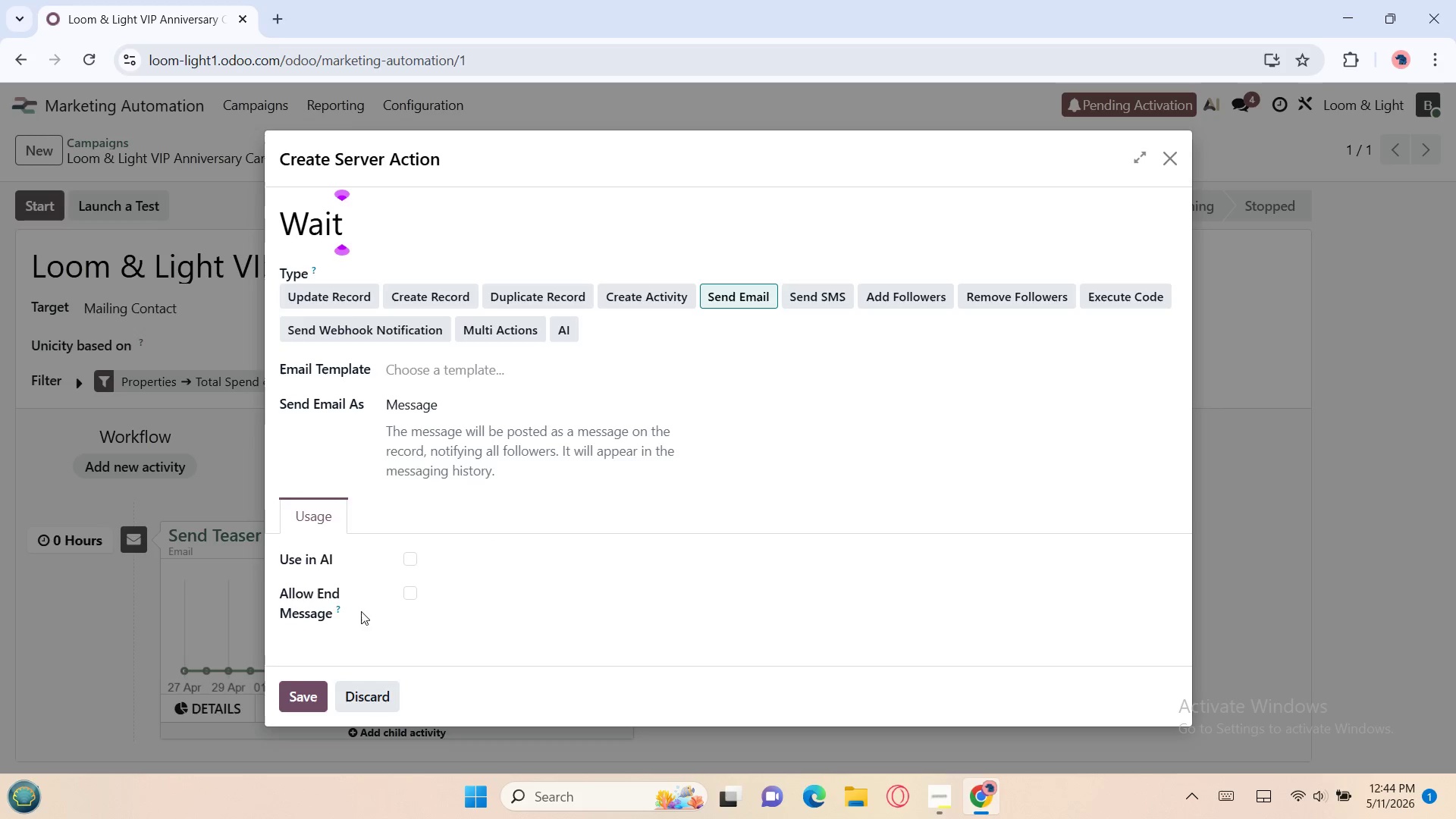 
left_click([304, 686])
 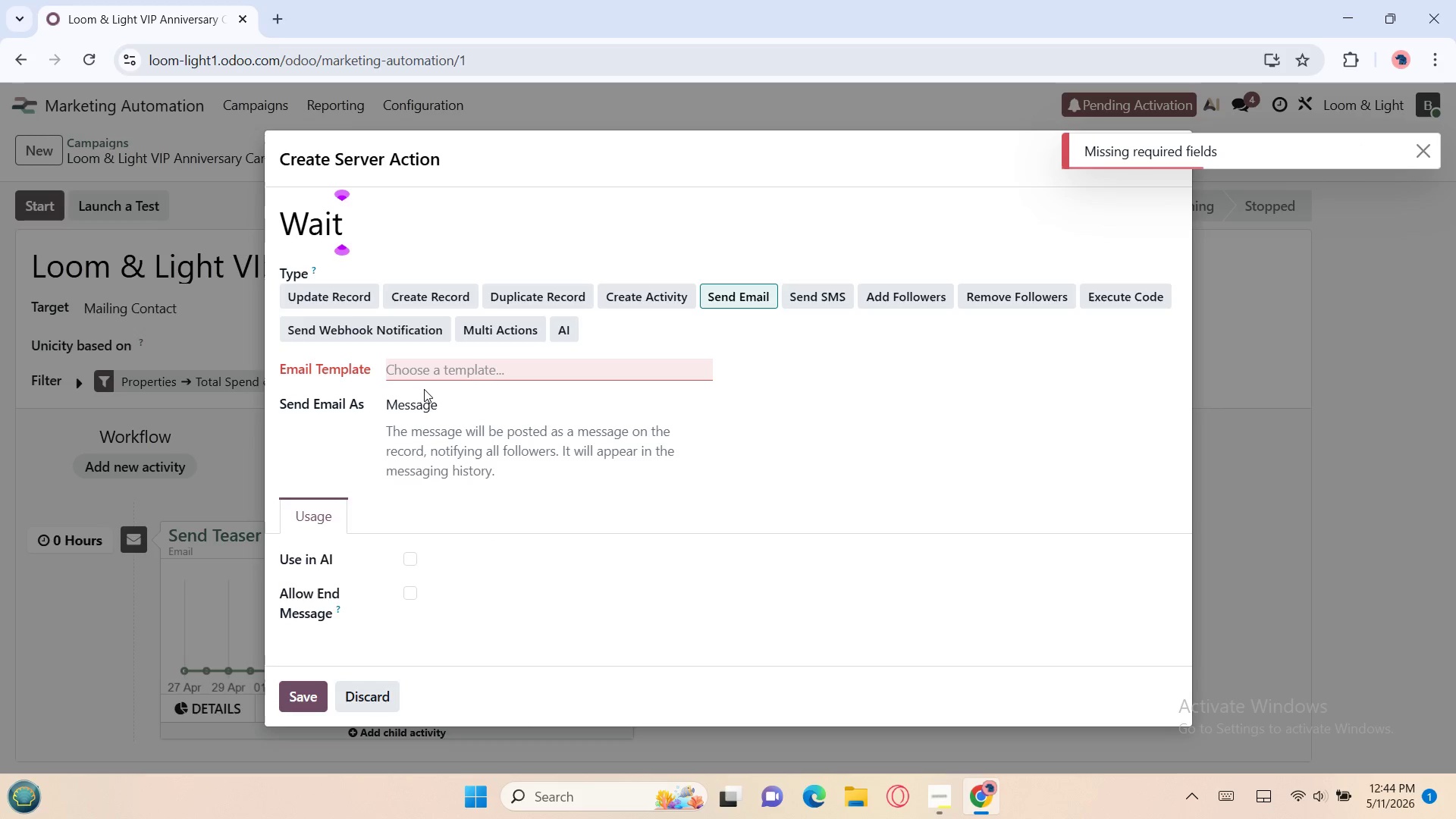 
left_click([357, 692])
 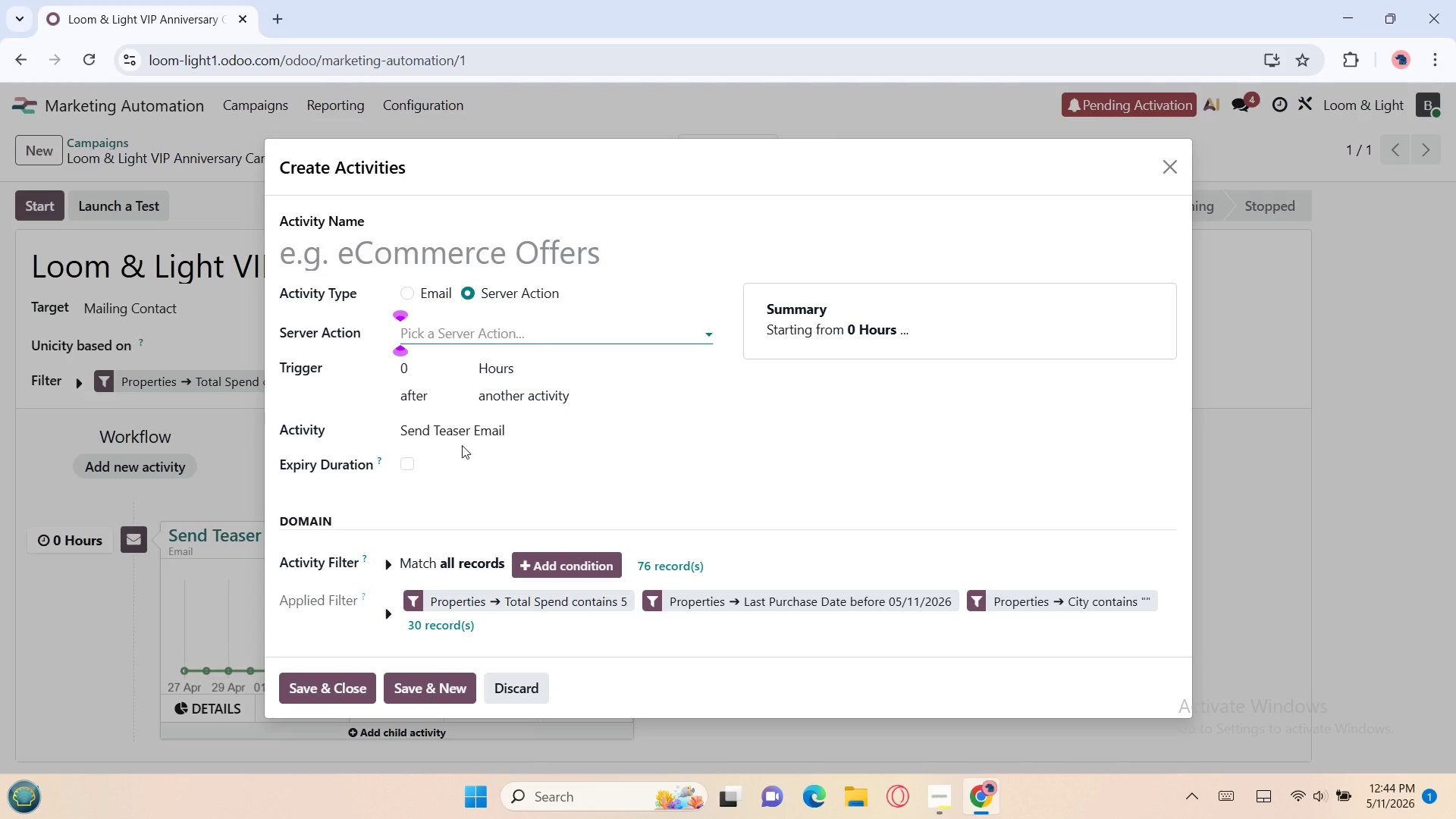 
wait(6.91)
 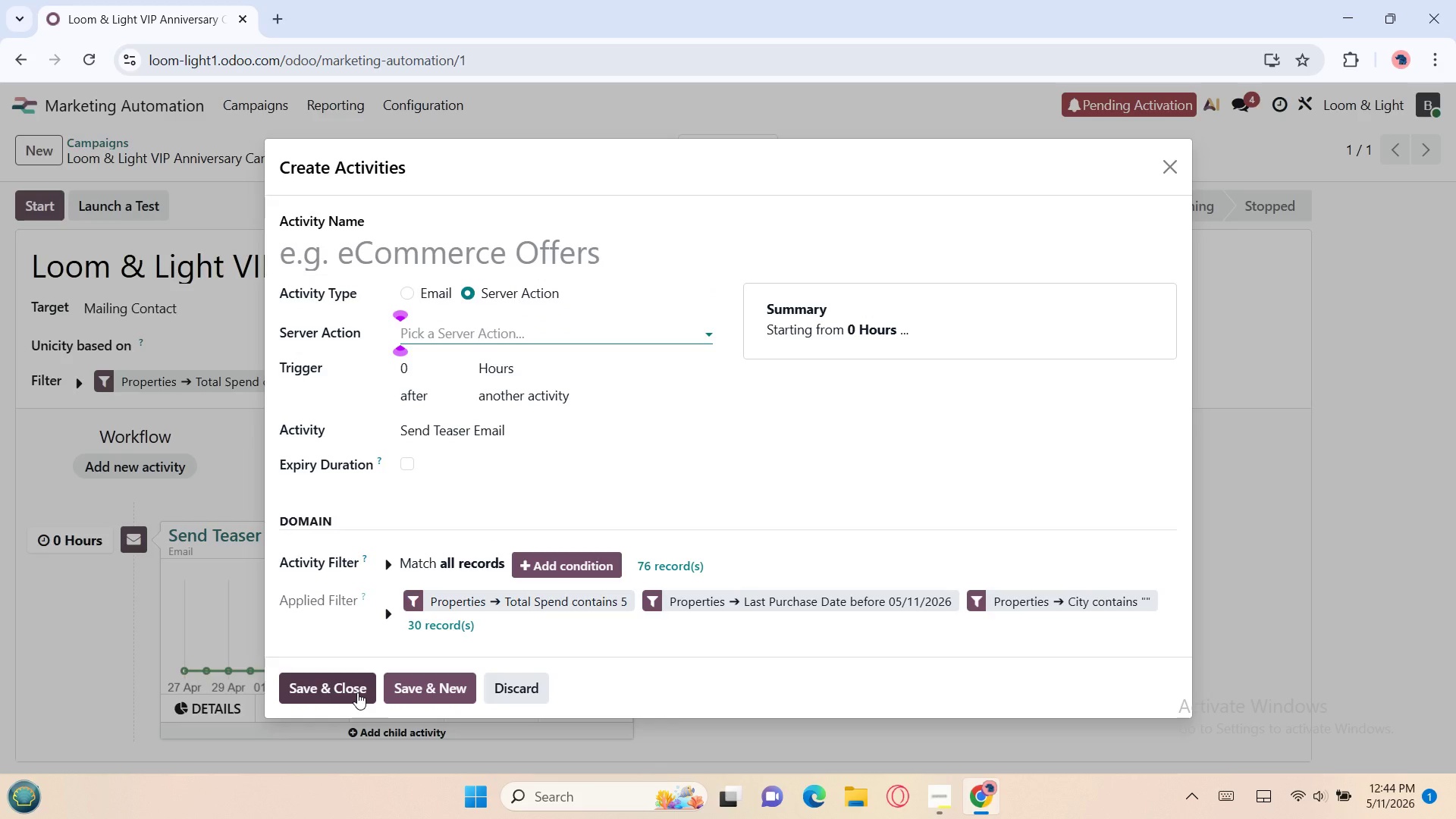 
left_click([481, 337])
 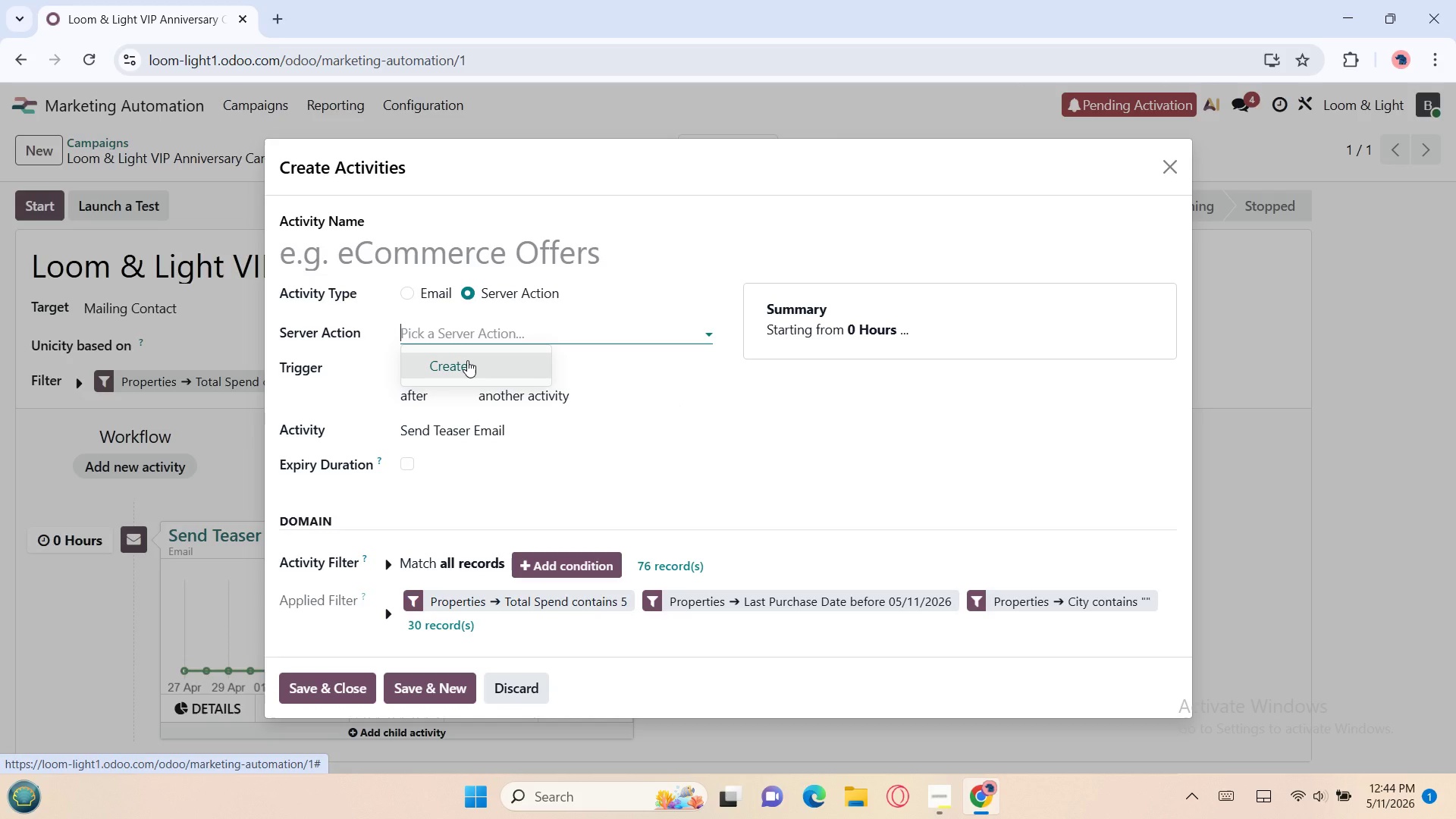 
hold_key(key=ShiftLeft, duration=0.84)
 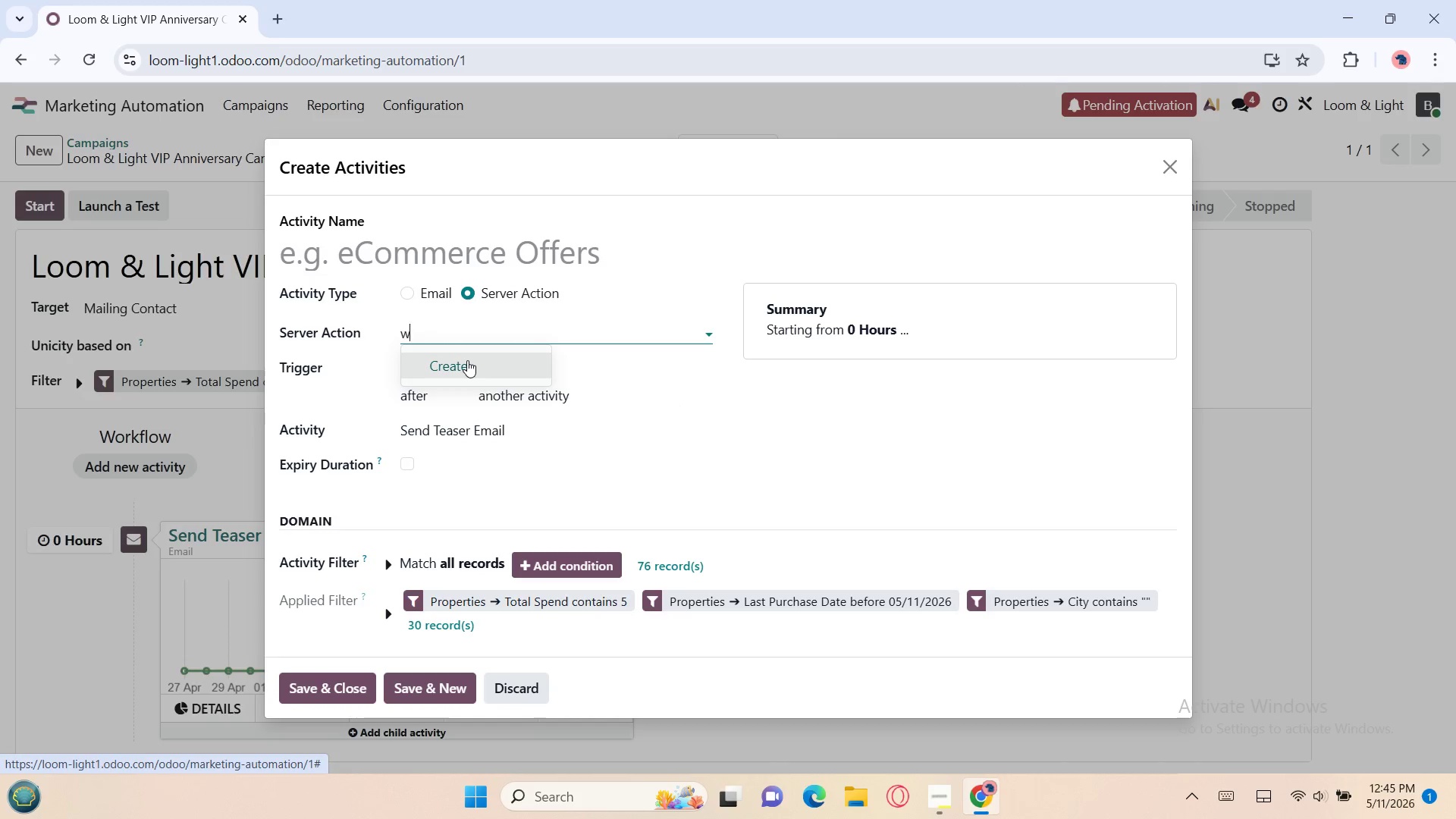 
type(wait)
 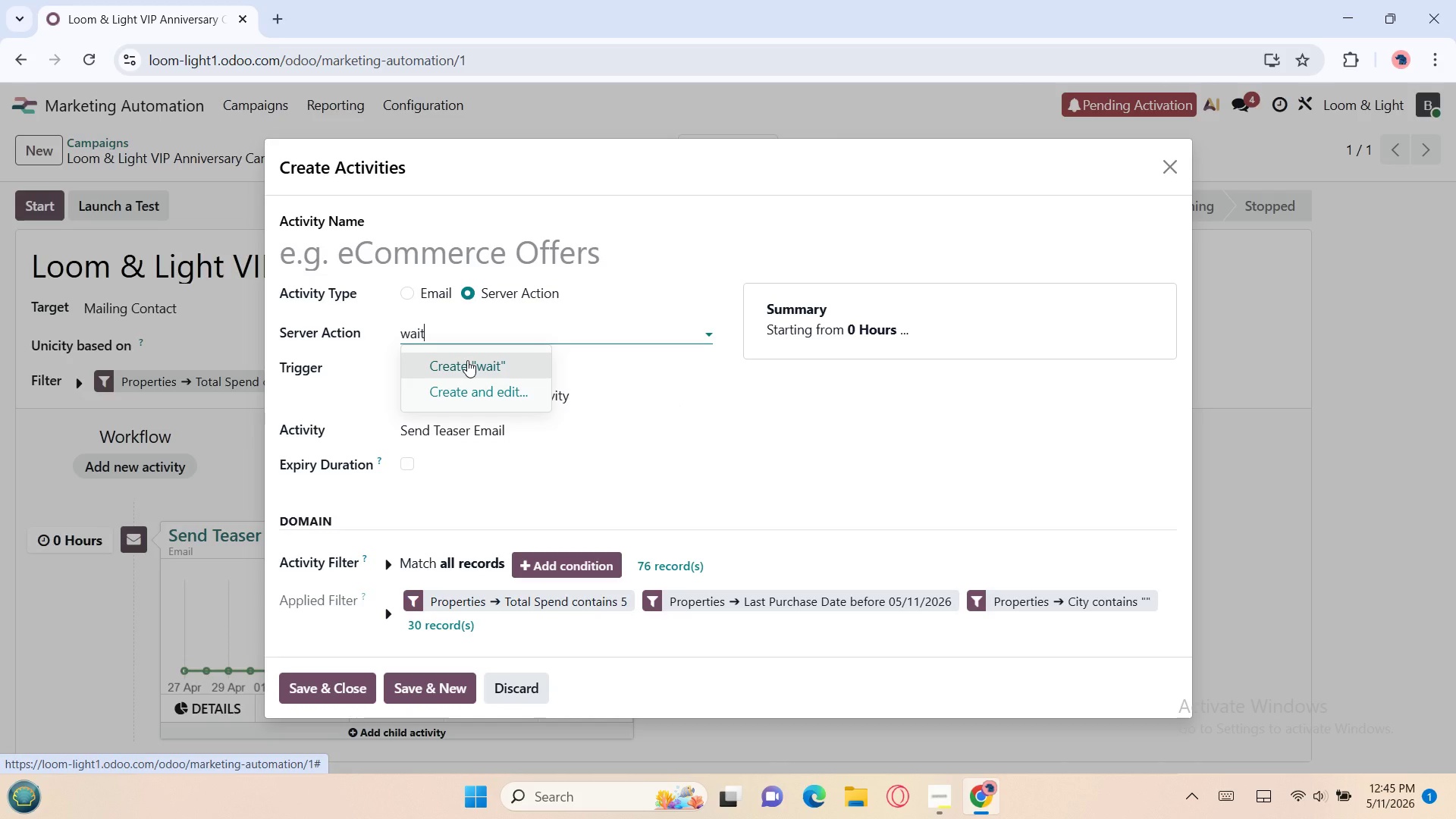 
wait(8.31)
 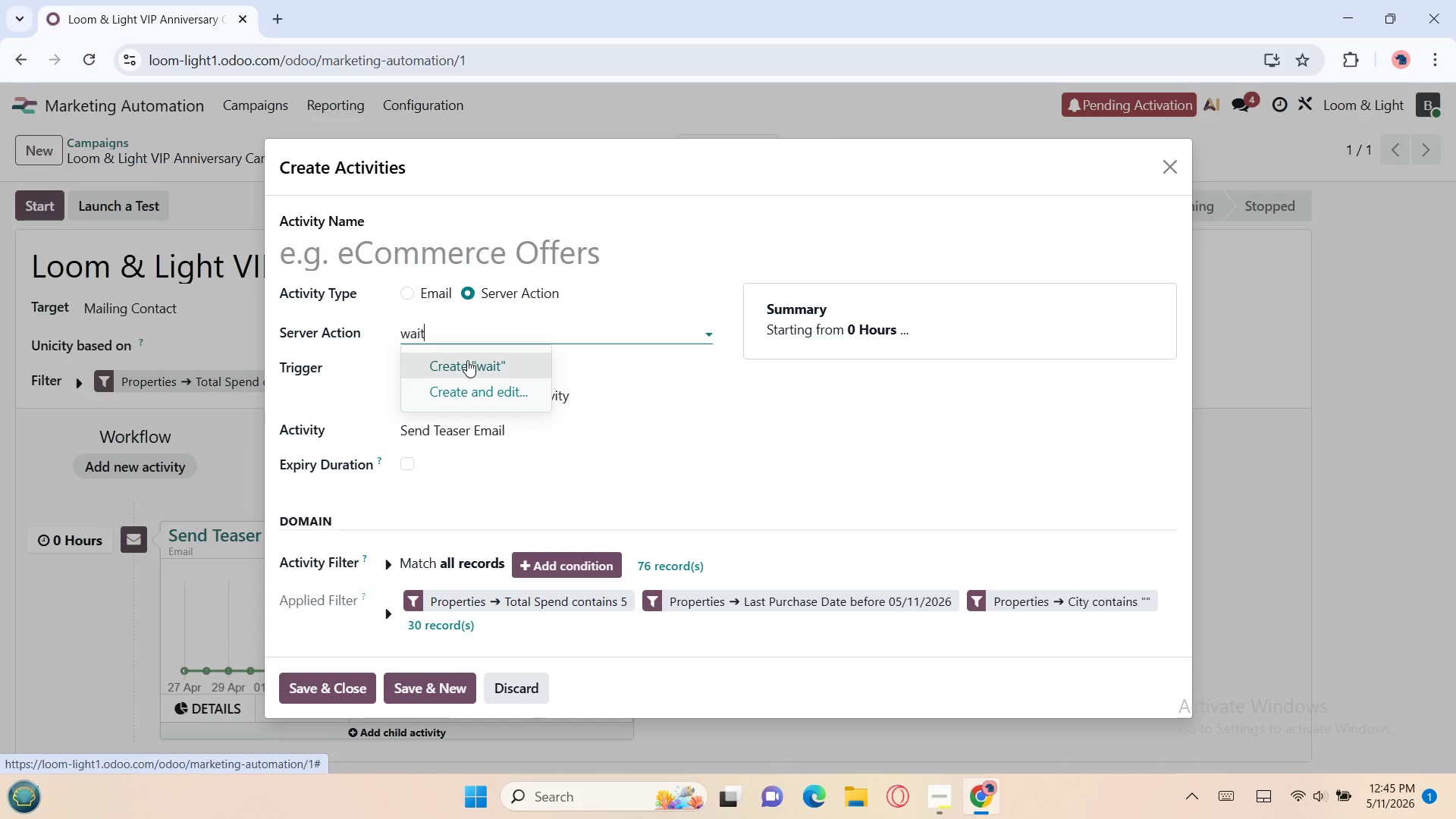 
left_click([492, 360])
 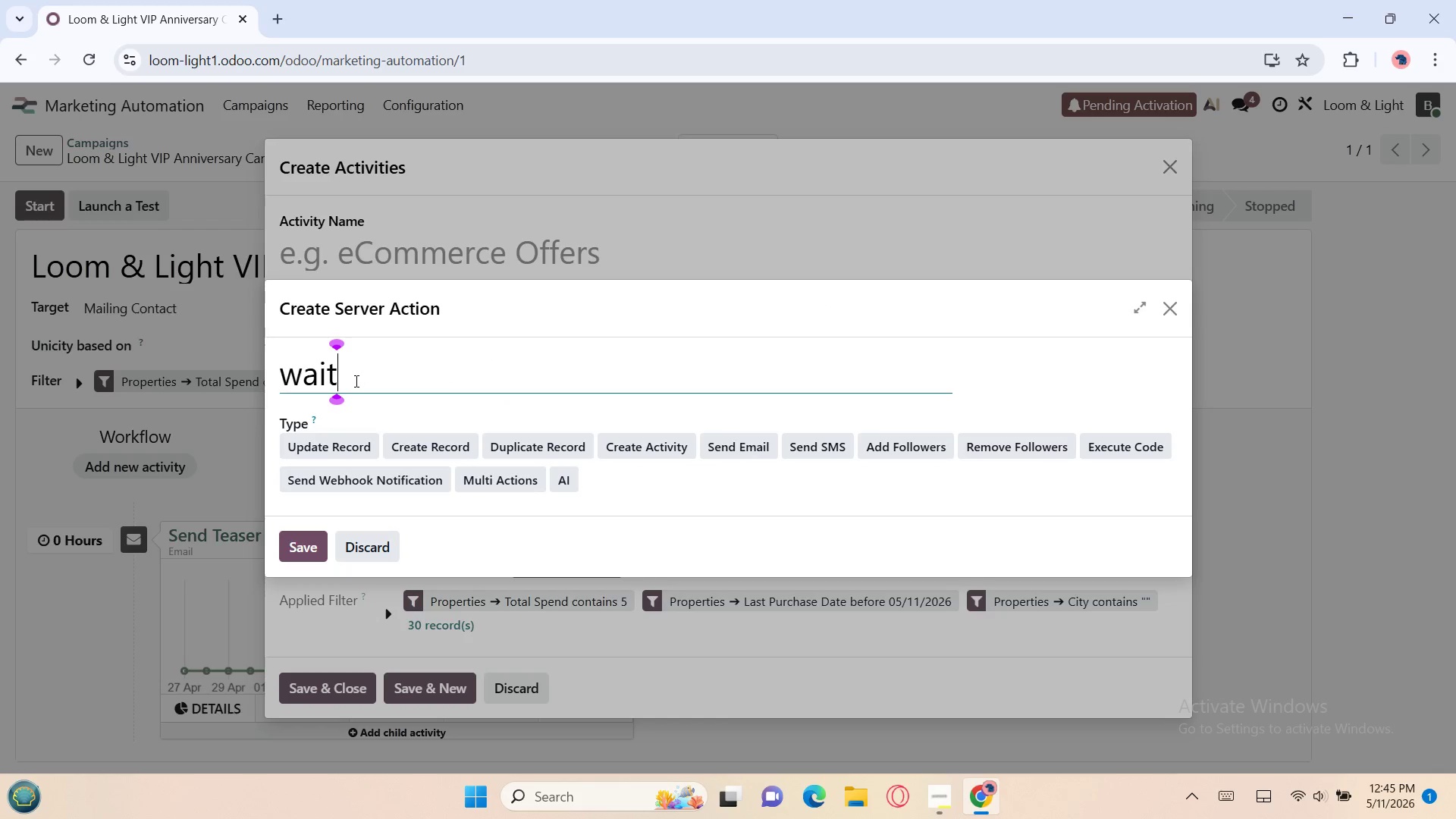 
left_click([317, 376])
 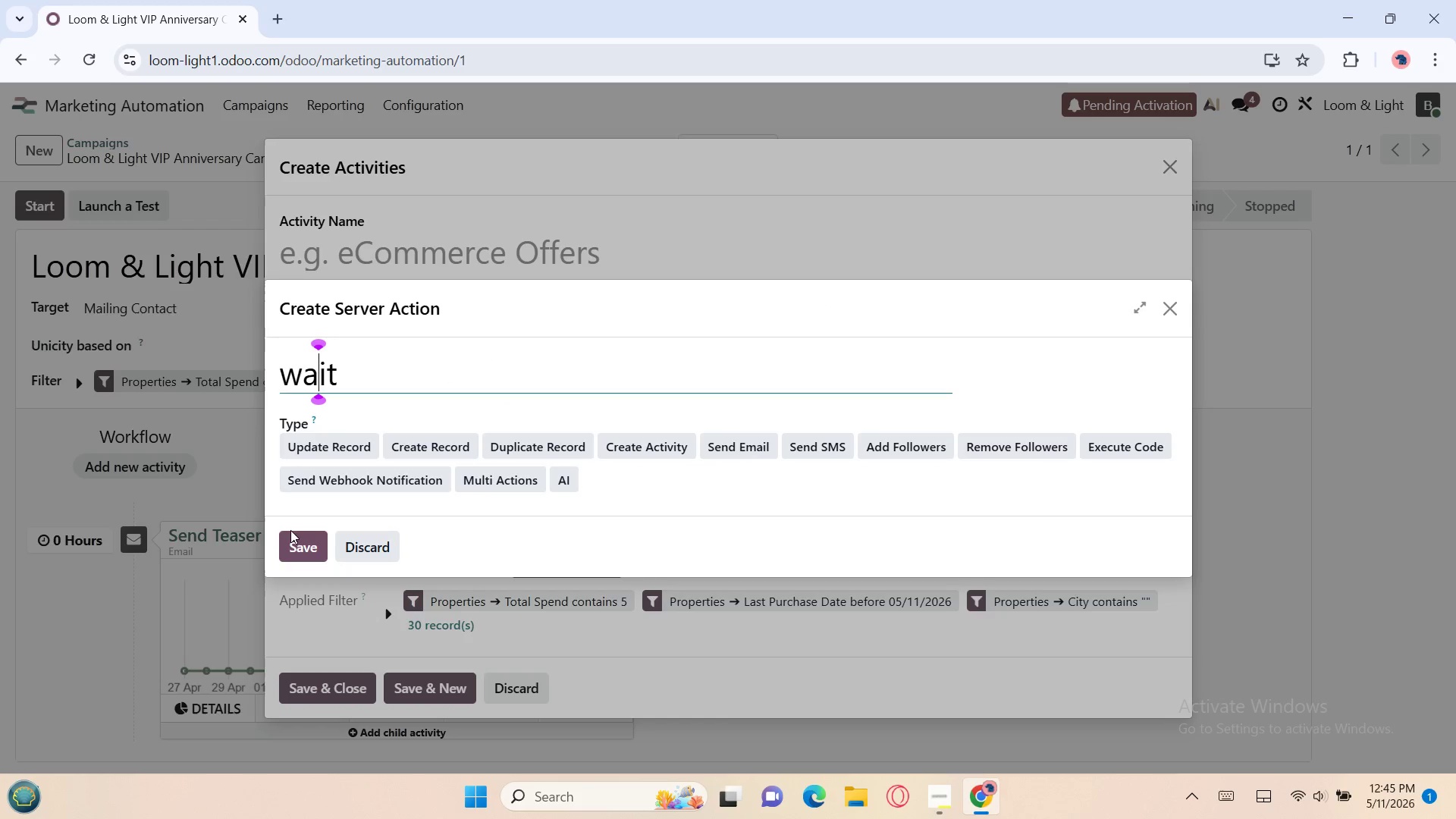 
left_click([290, 540])
 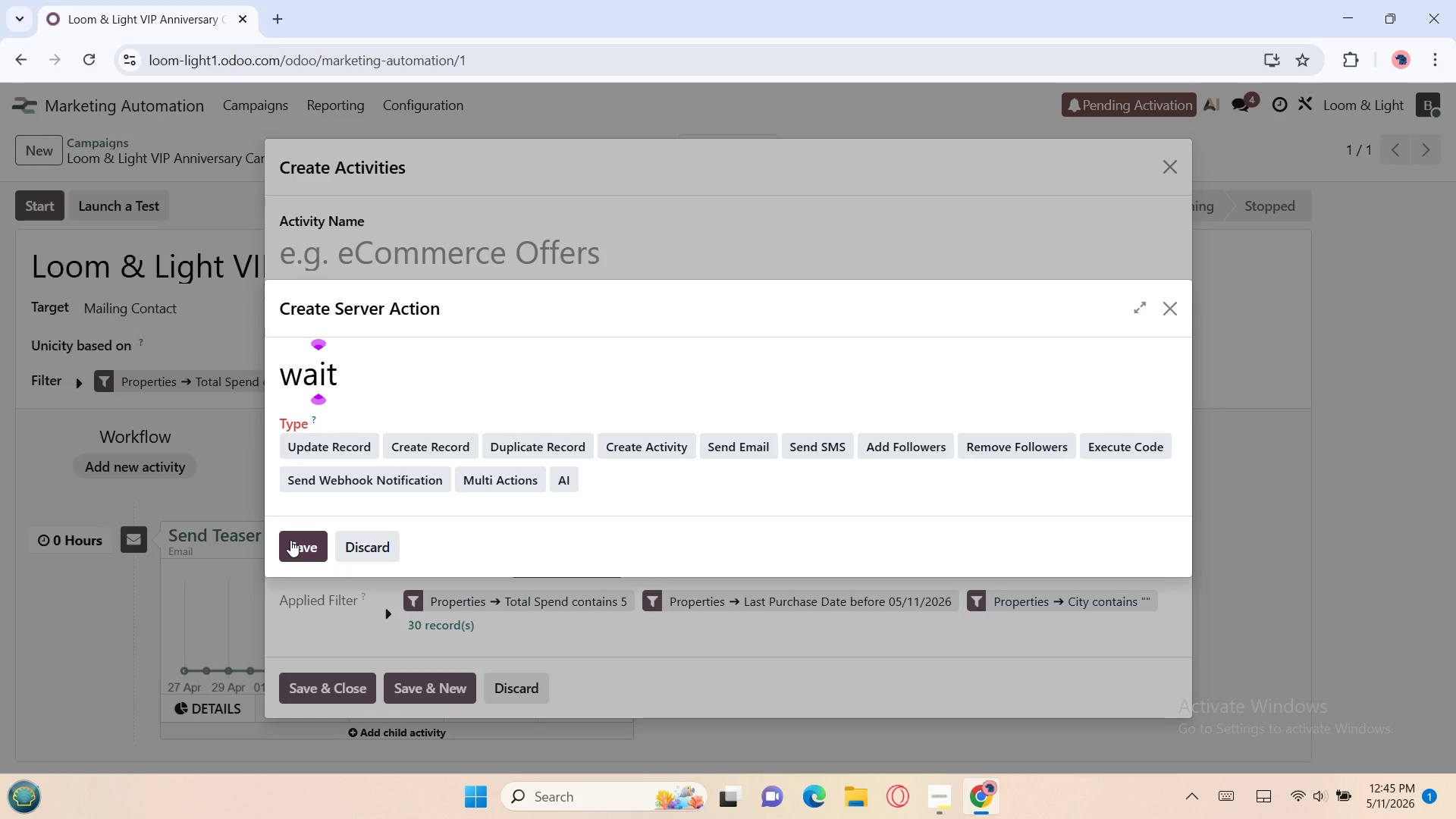 
wait(12.47)
 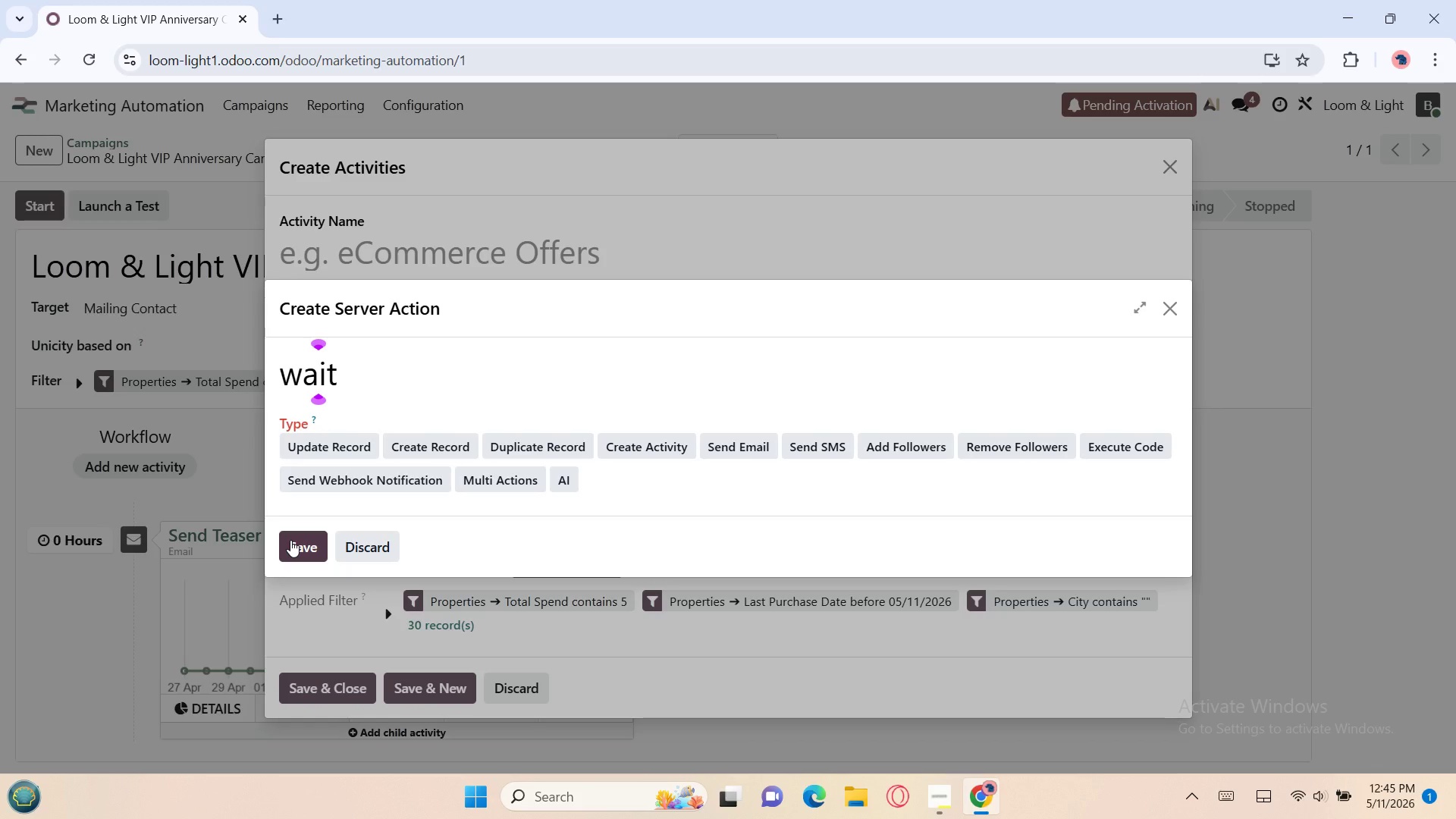 
left_click([627, 434])
 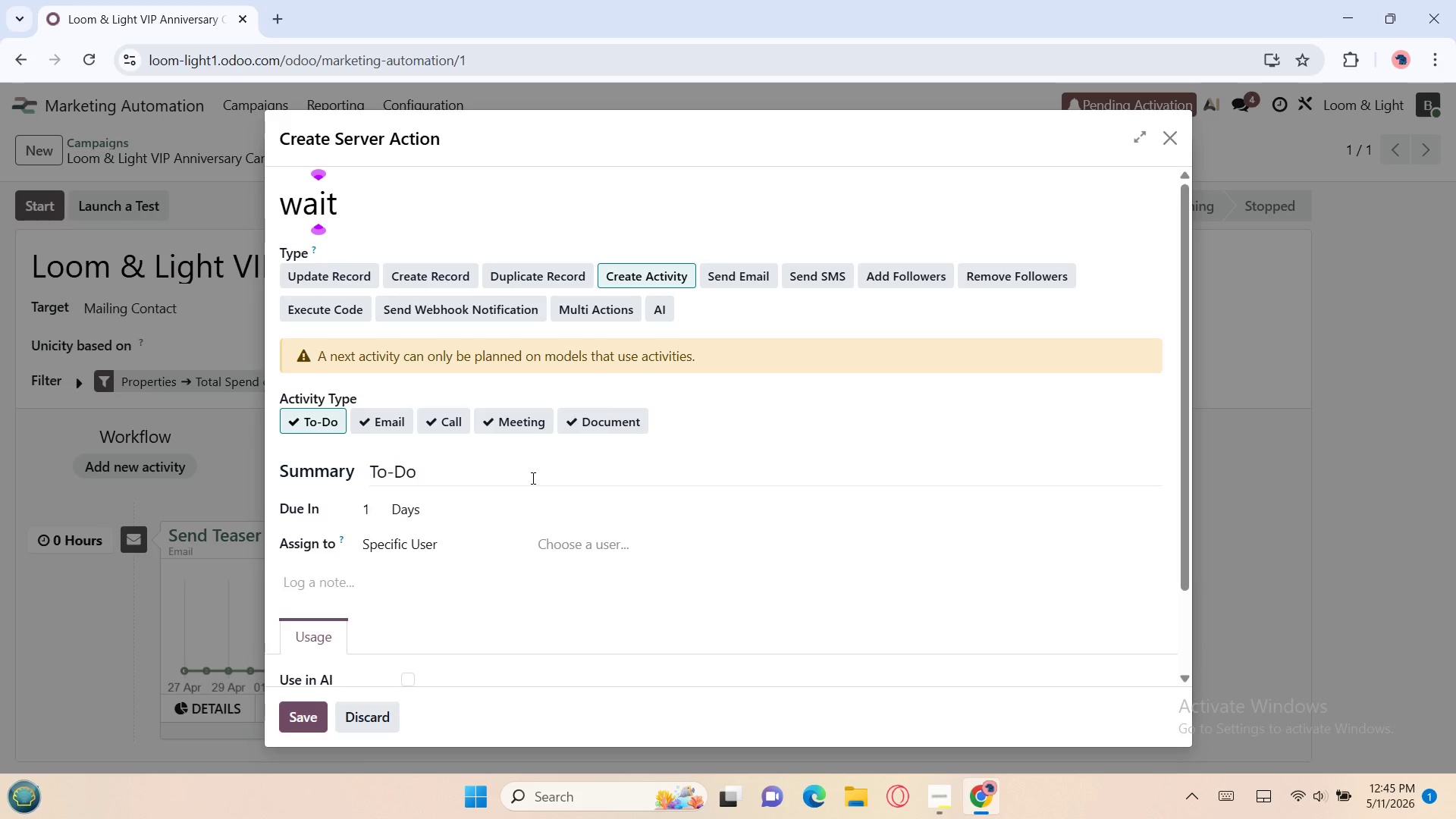 
wait(7.92)
 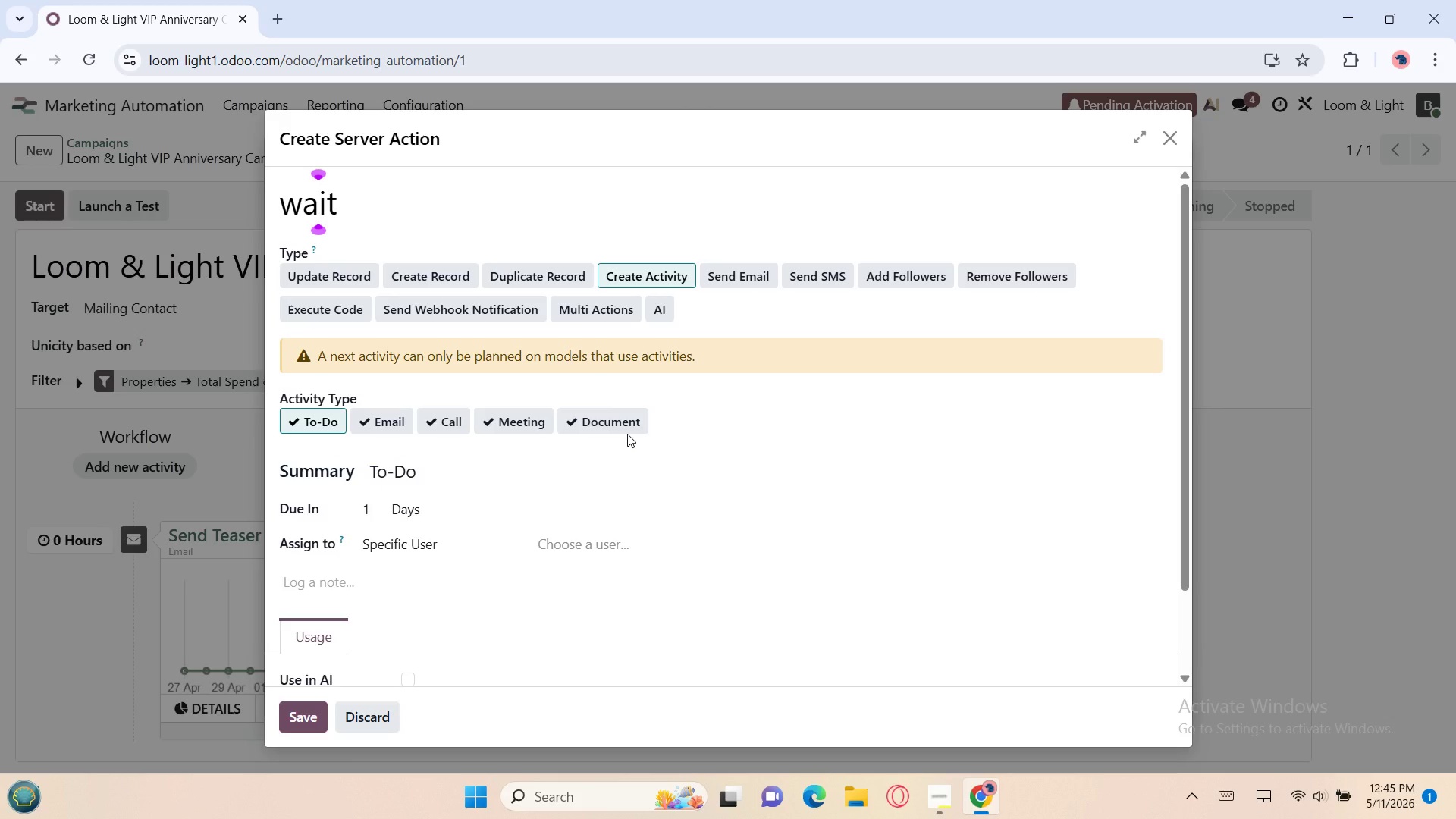 
left_click([369, 510])
 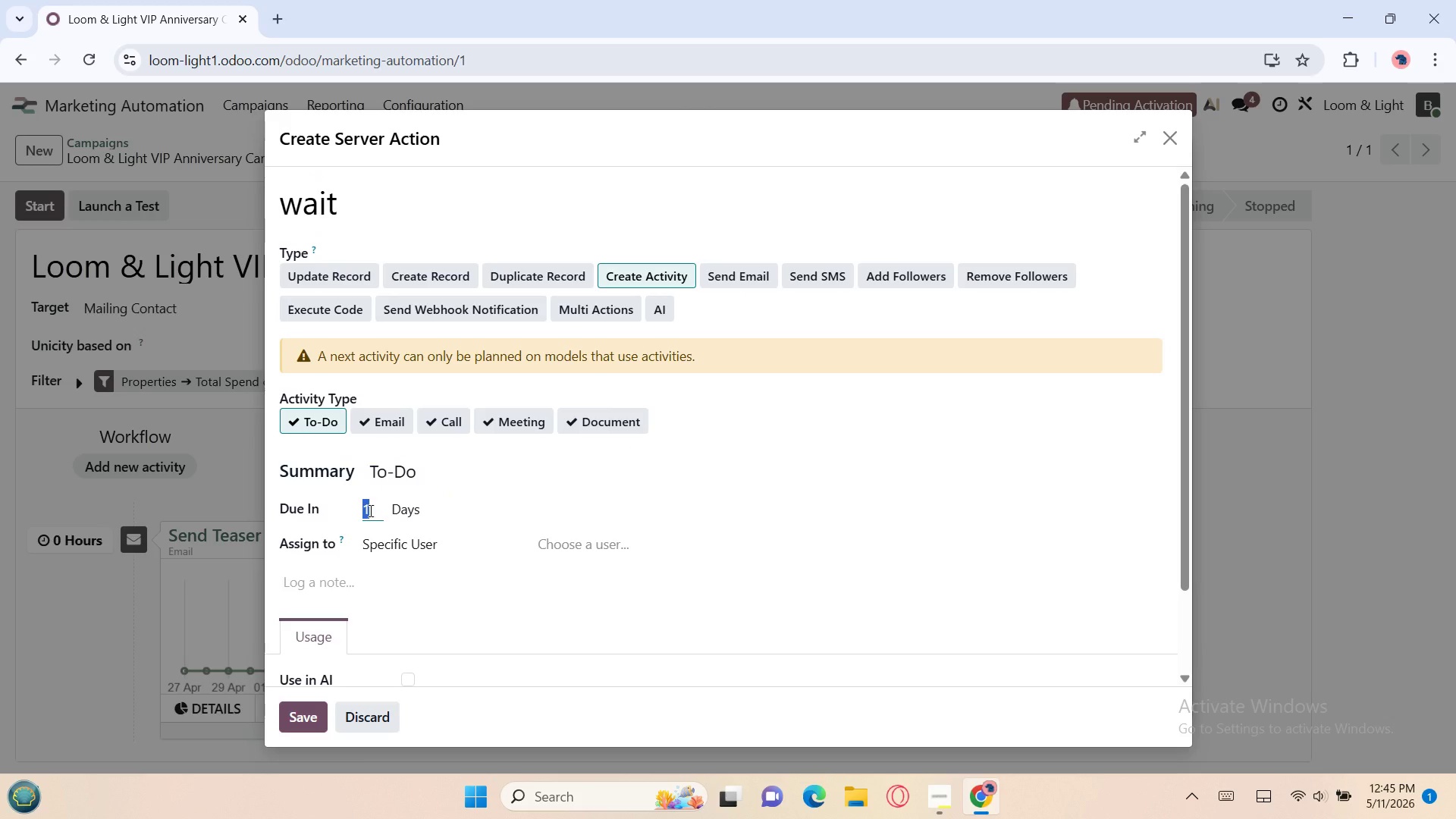 
wait(7.25)
 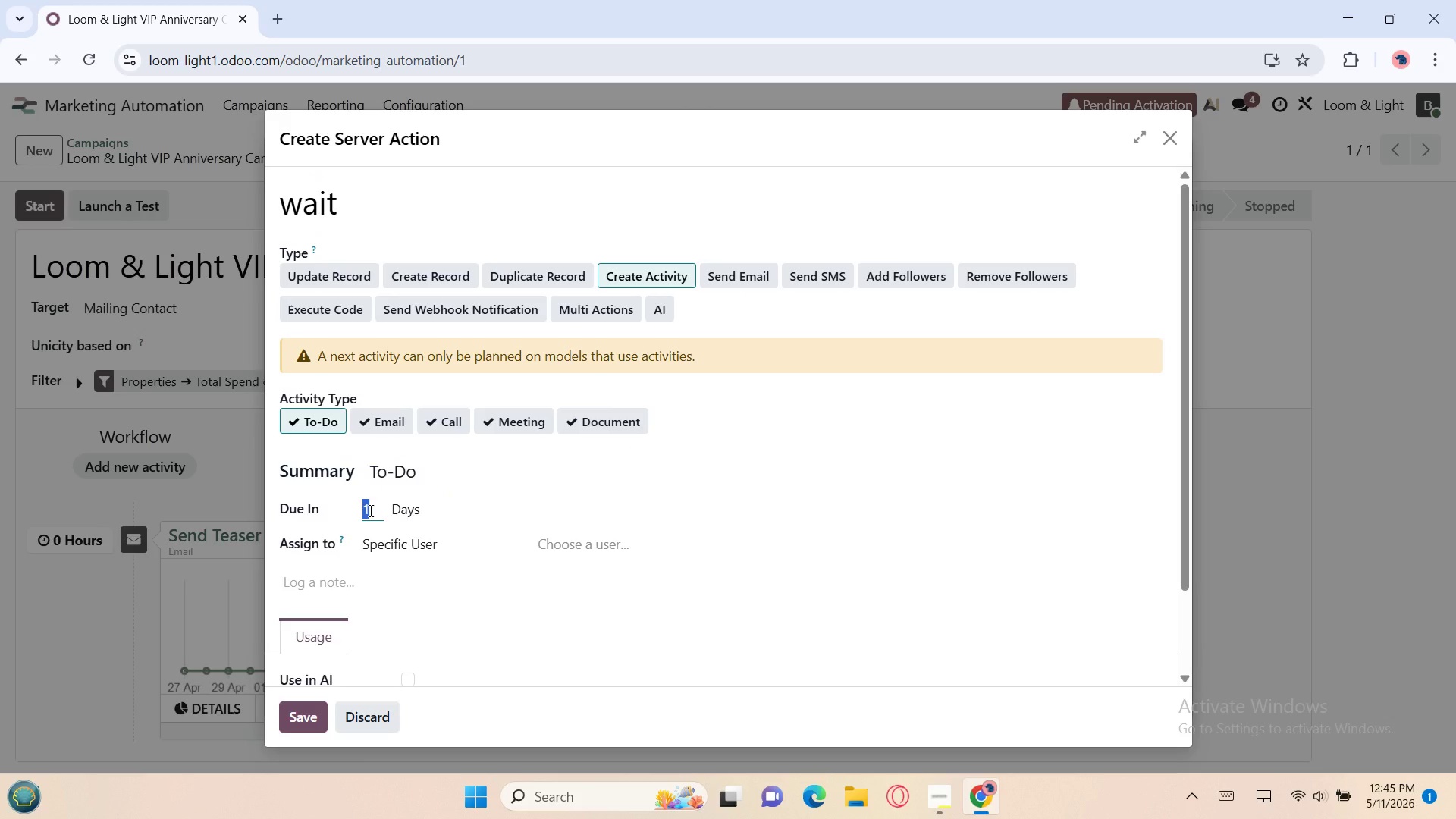 
key(4)
 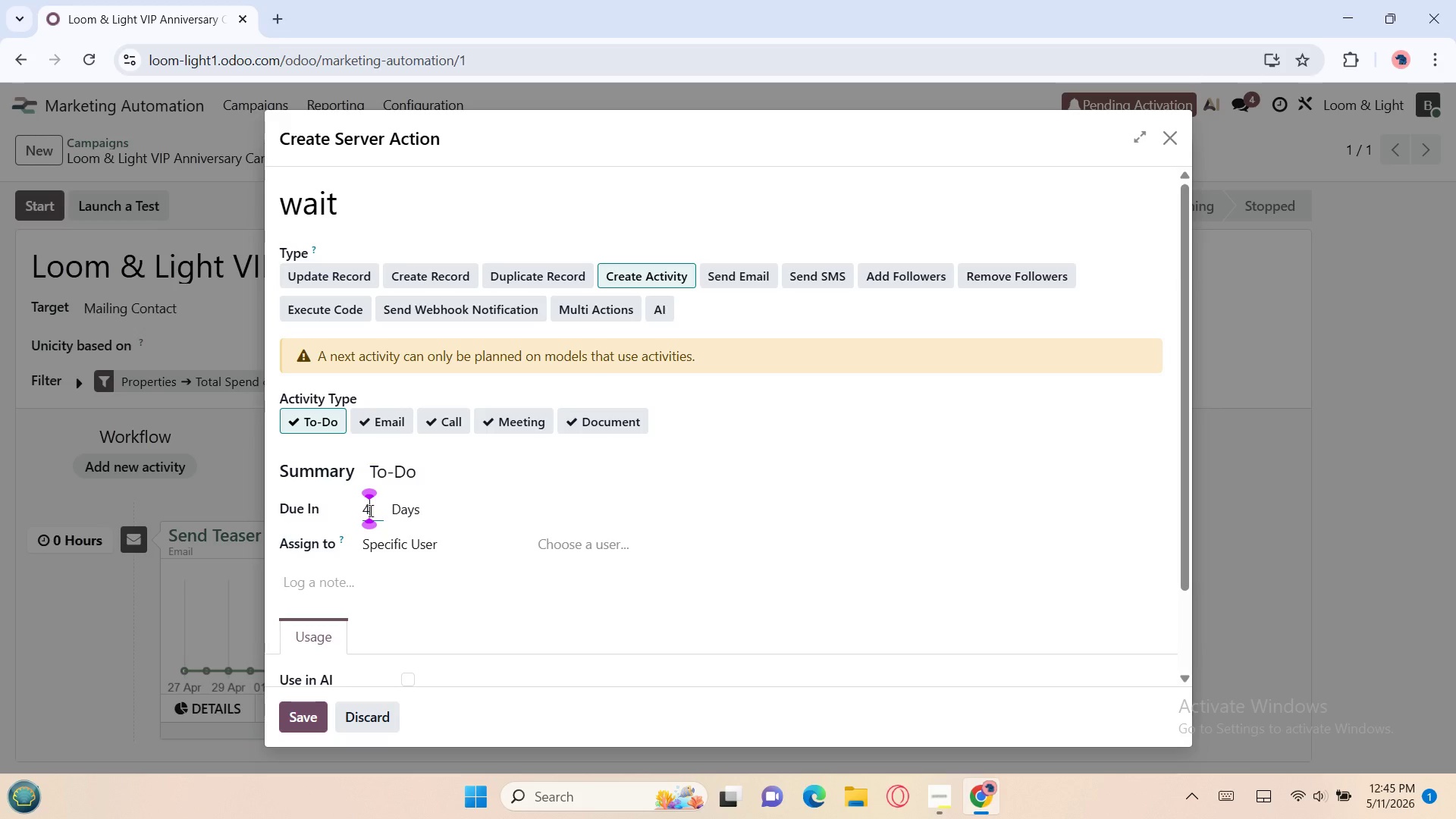 
wait(7.52)
 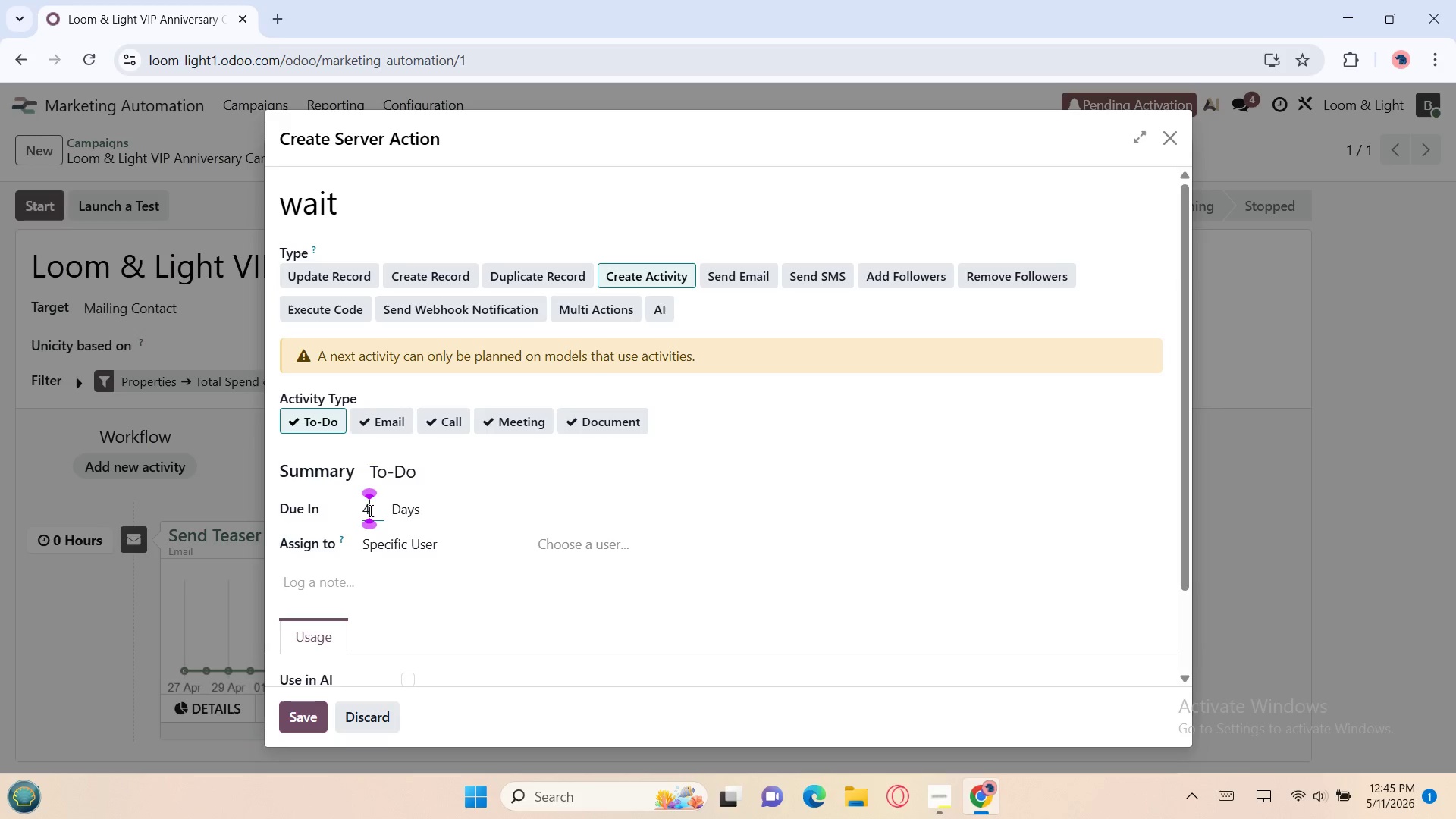 
left_click([298, 711])
 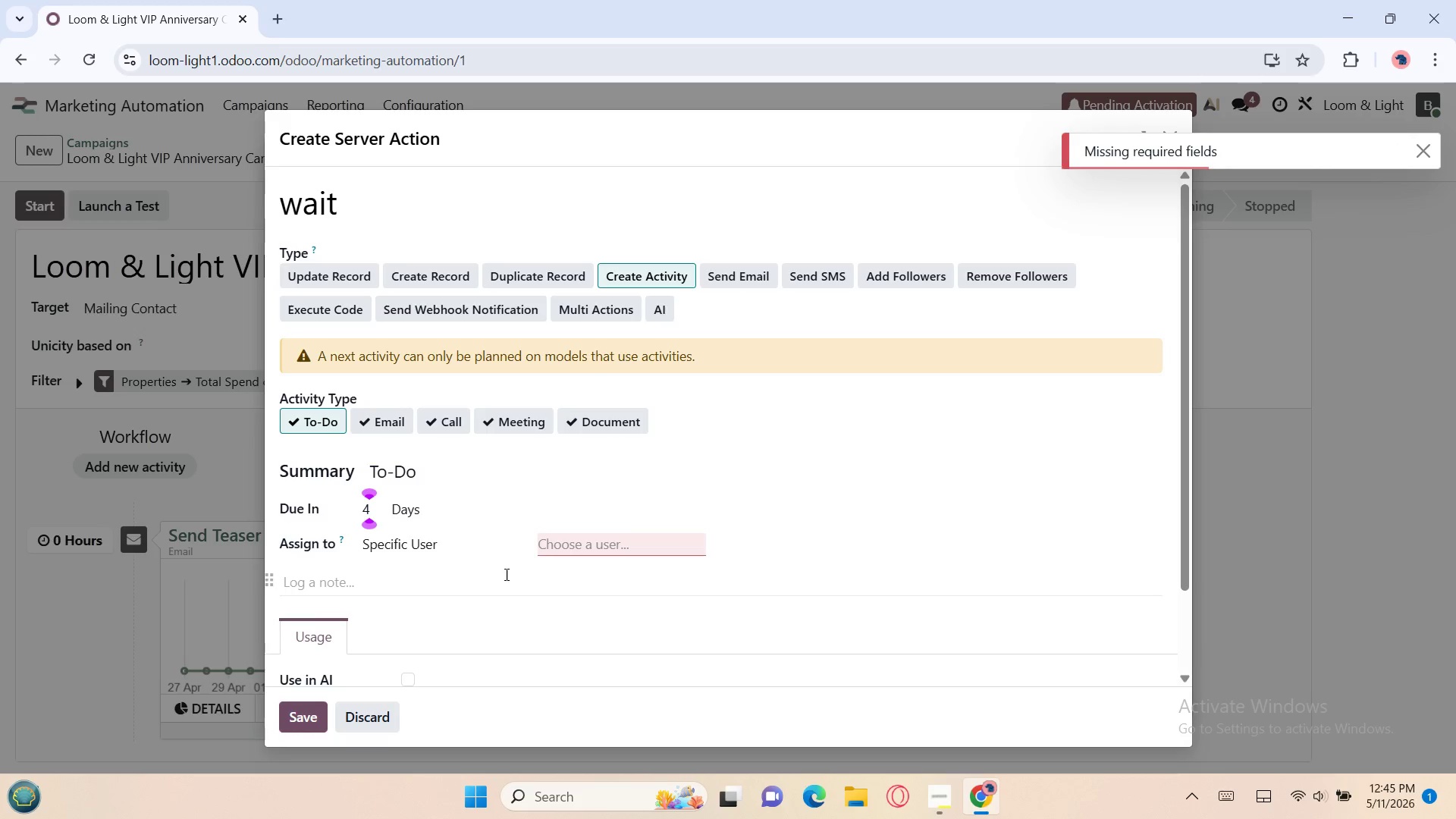 
left_click([566, 547])
 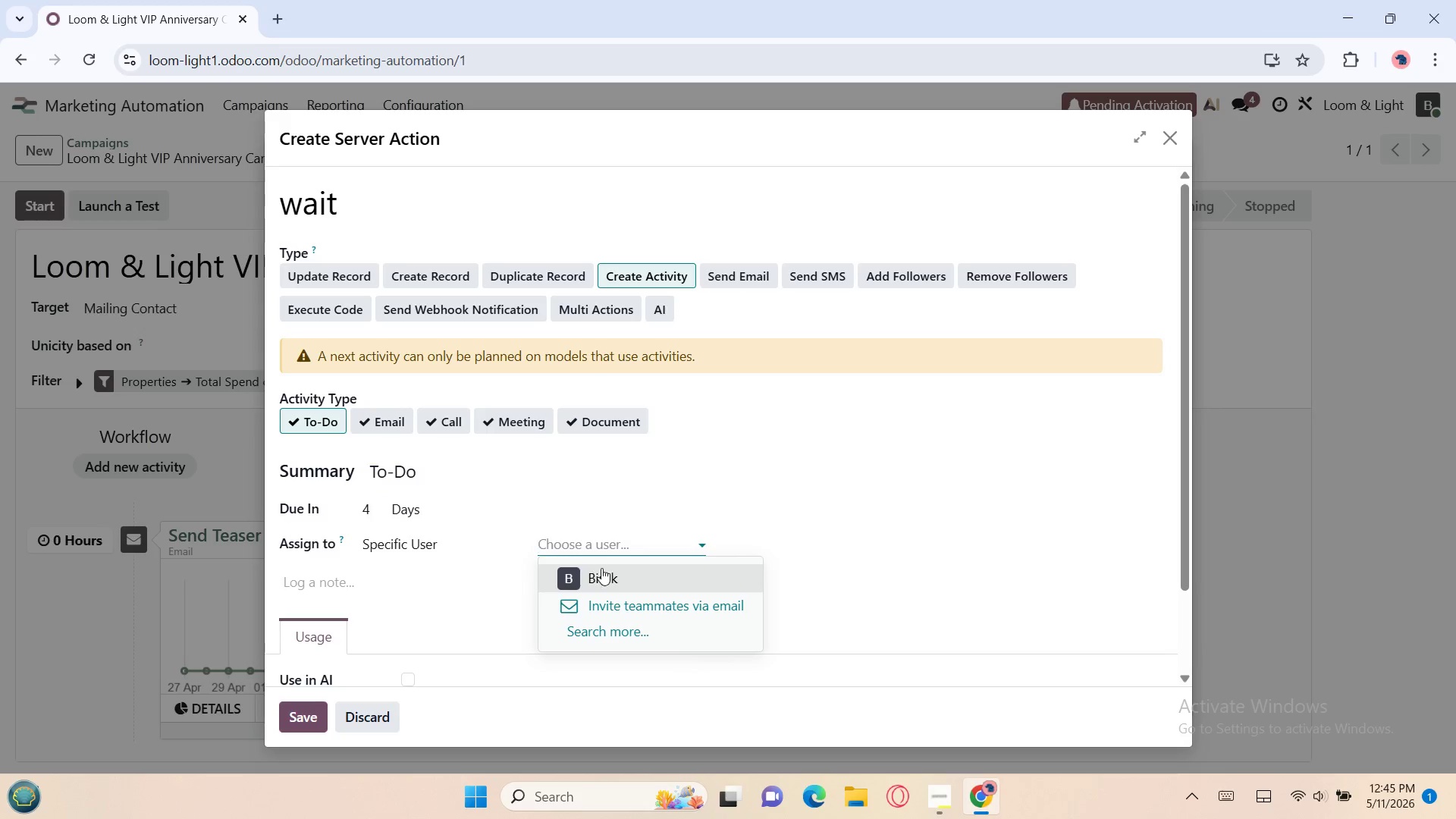 
left_click([619, 598])
 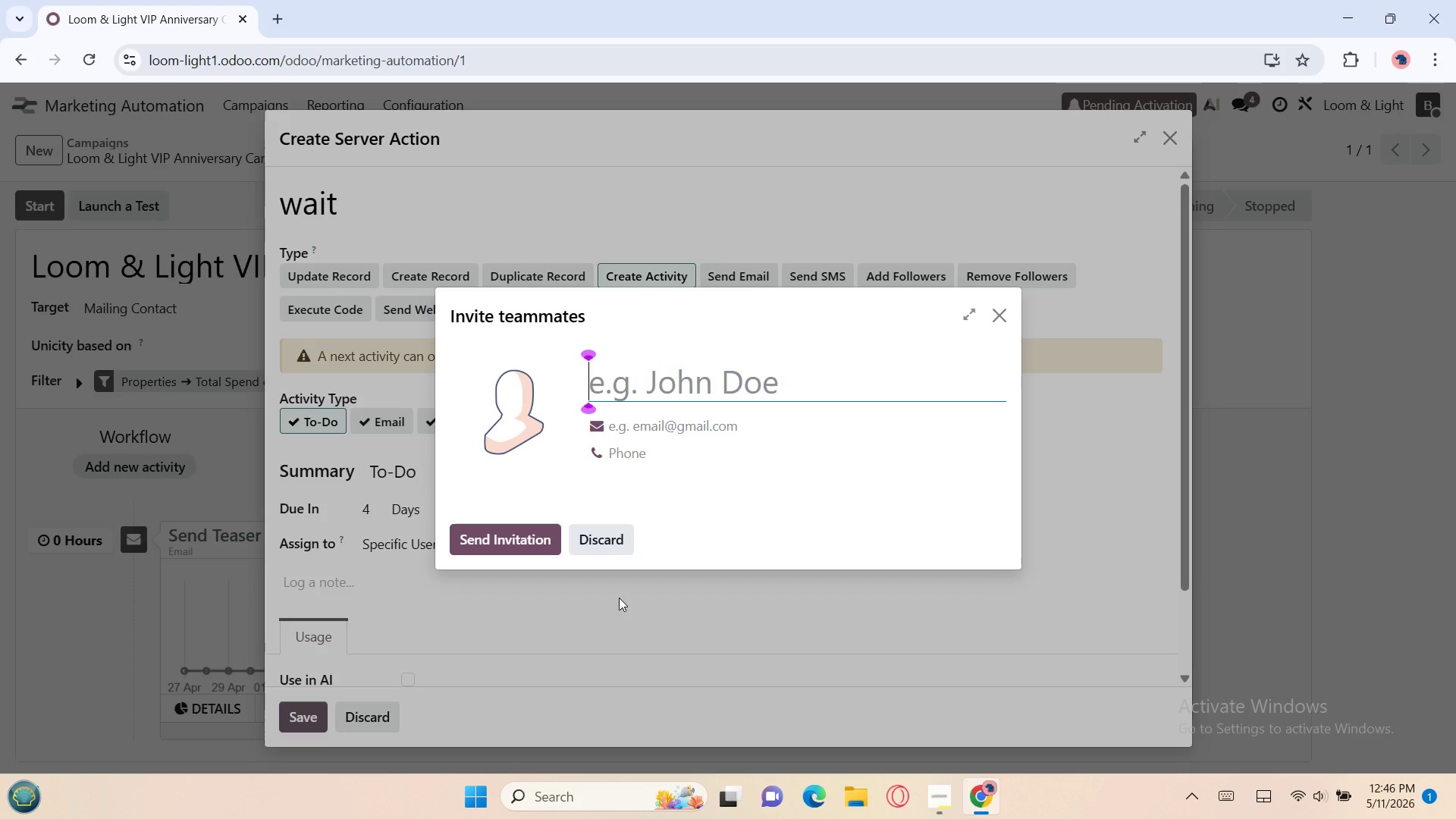 
wait(6.94)
 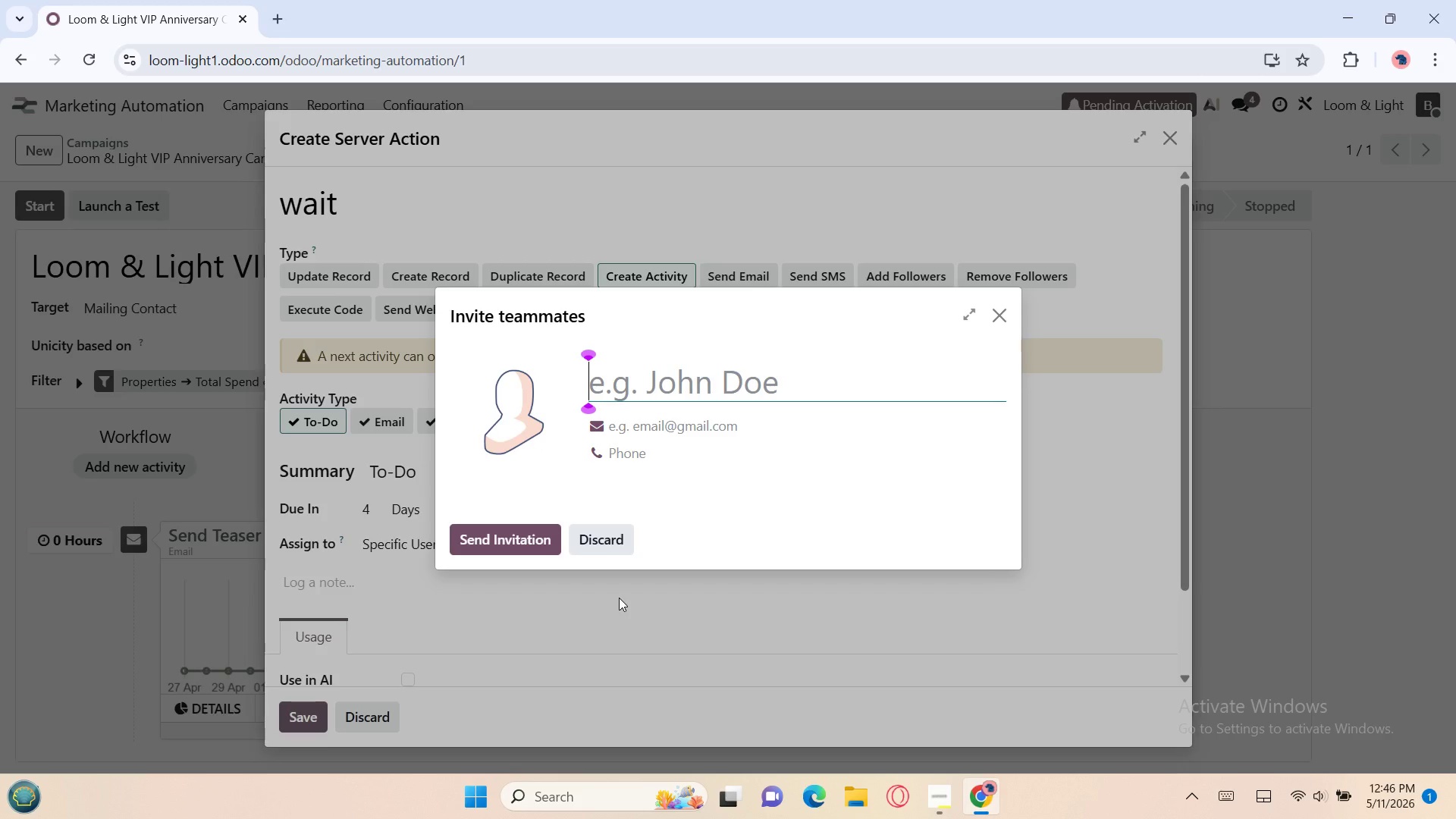 
type(wait)
 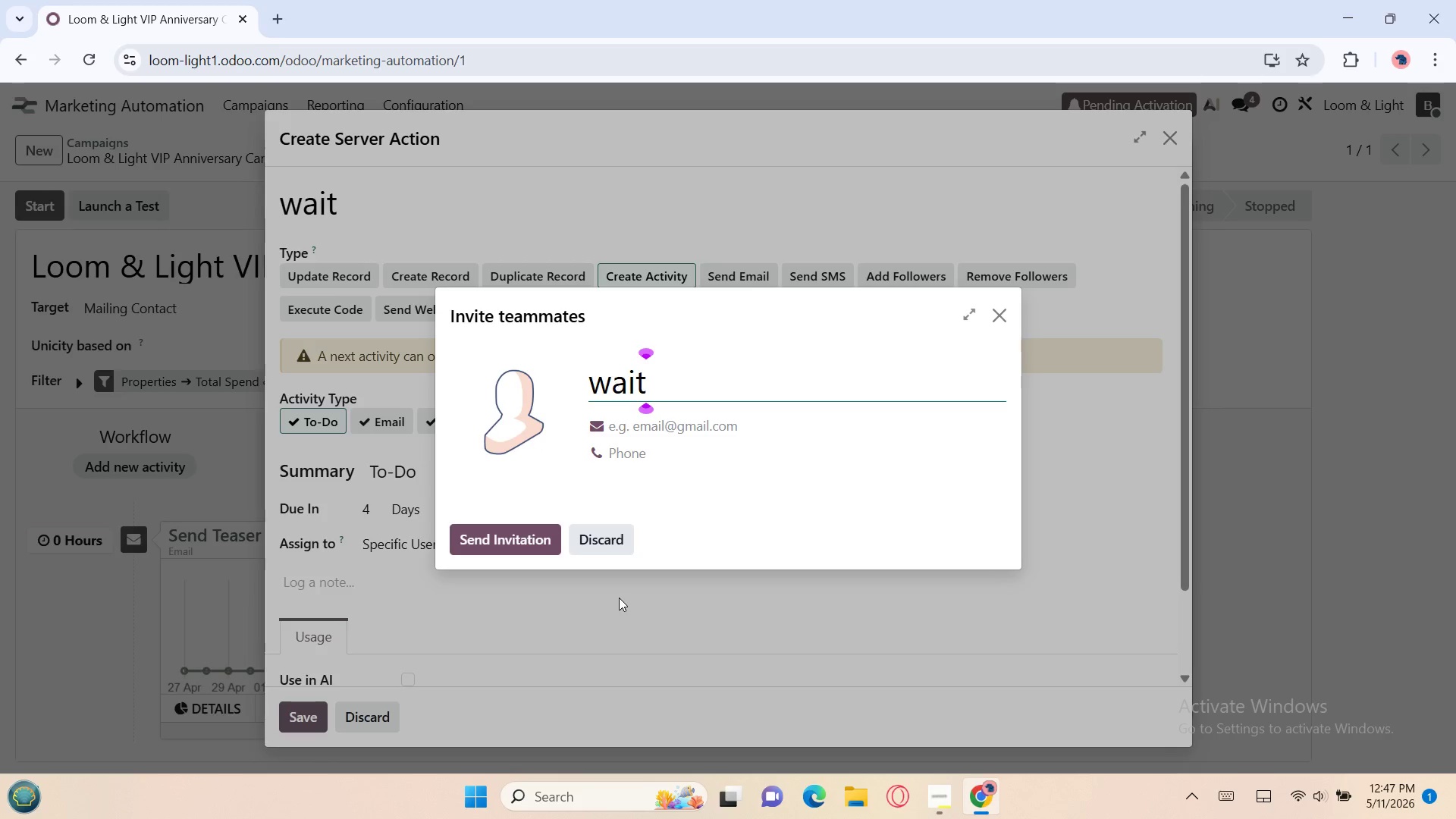 
wait(67.12)
 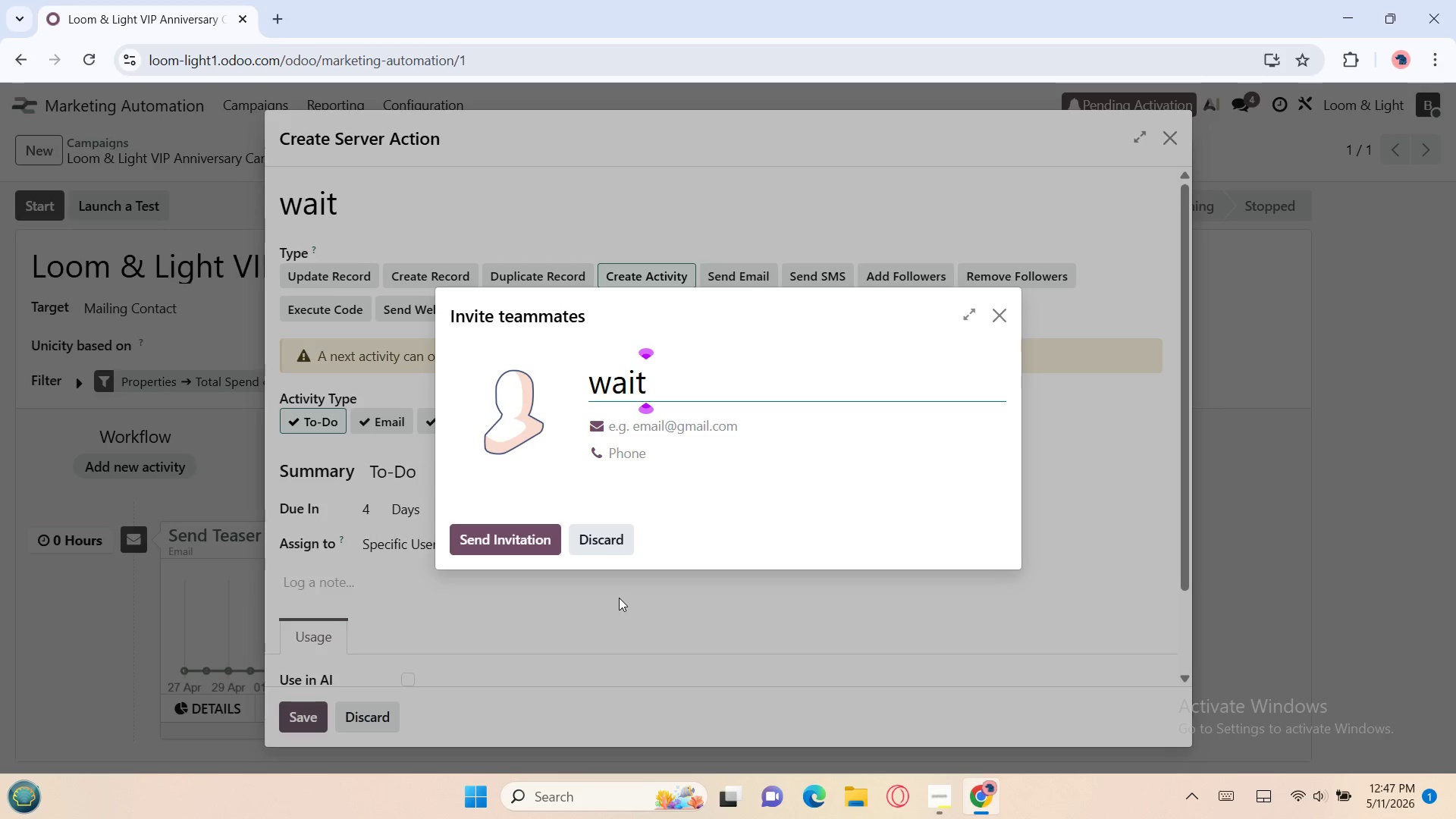 
left_click([585, 544])
 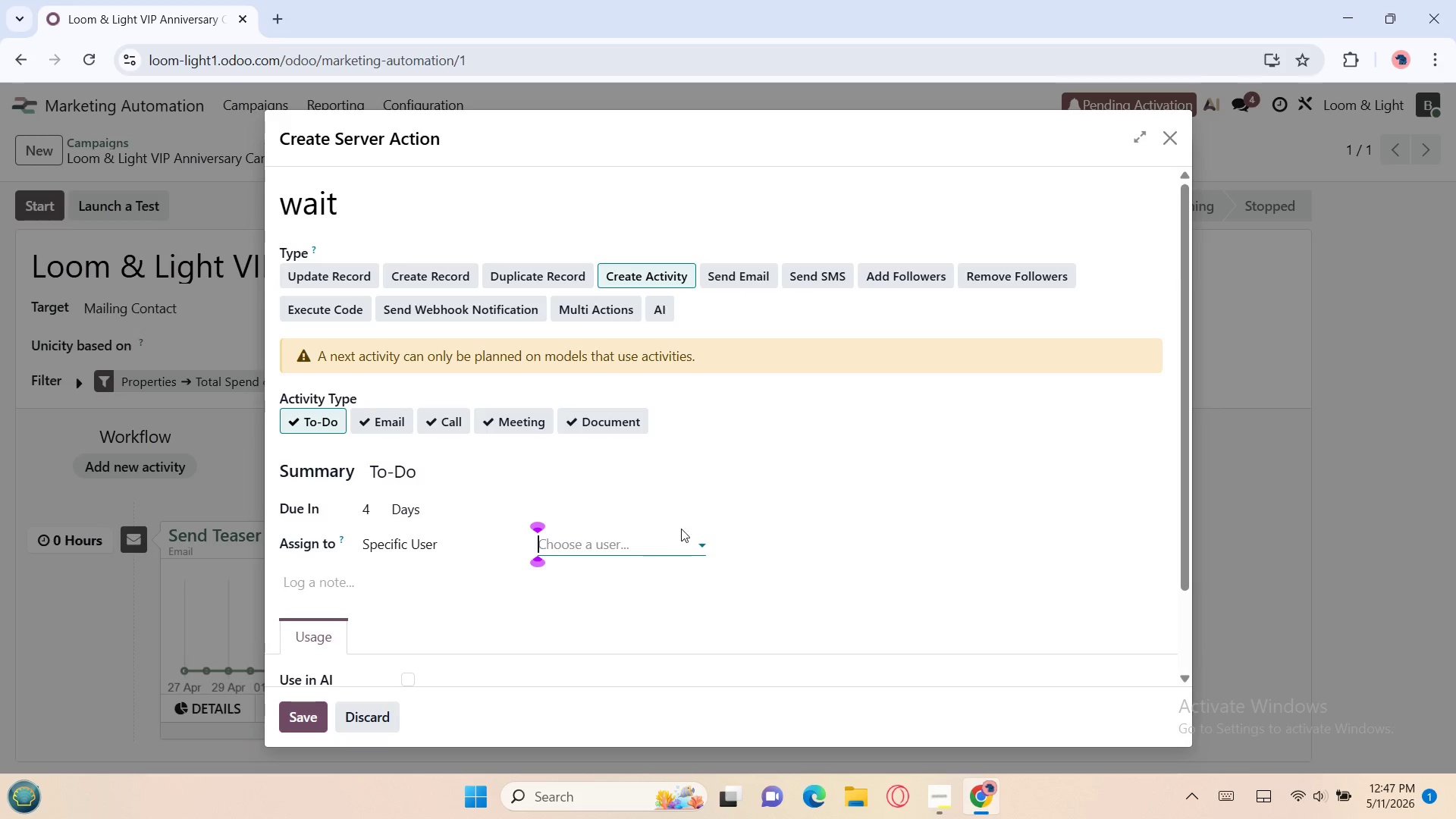 
left_click([700, 542])
 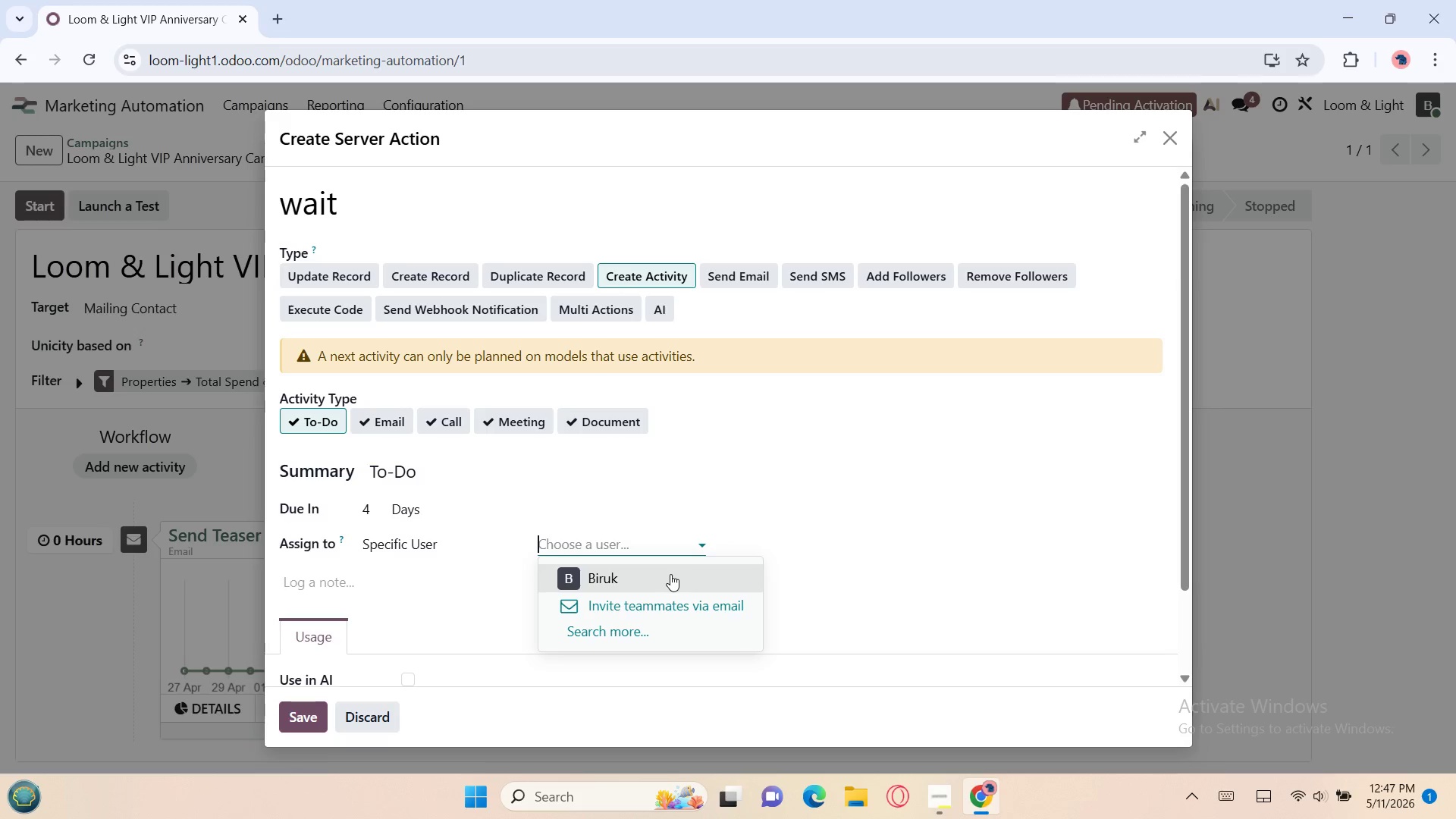 
left_click([670, 574])
 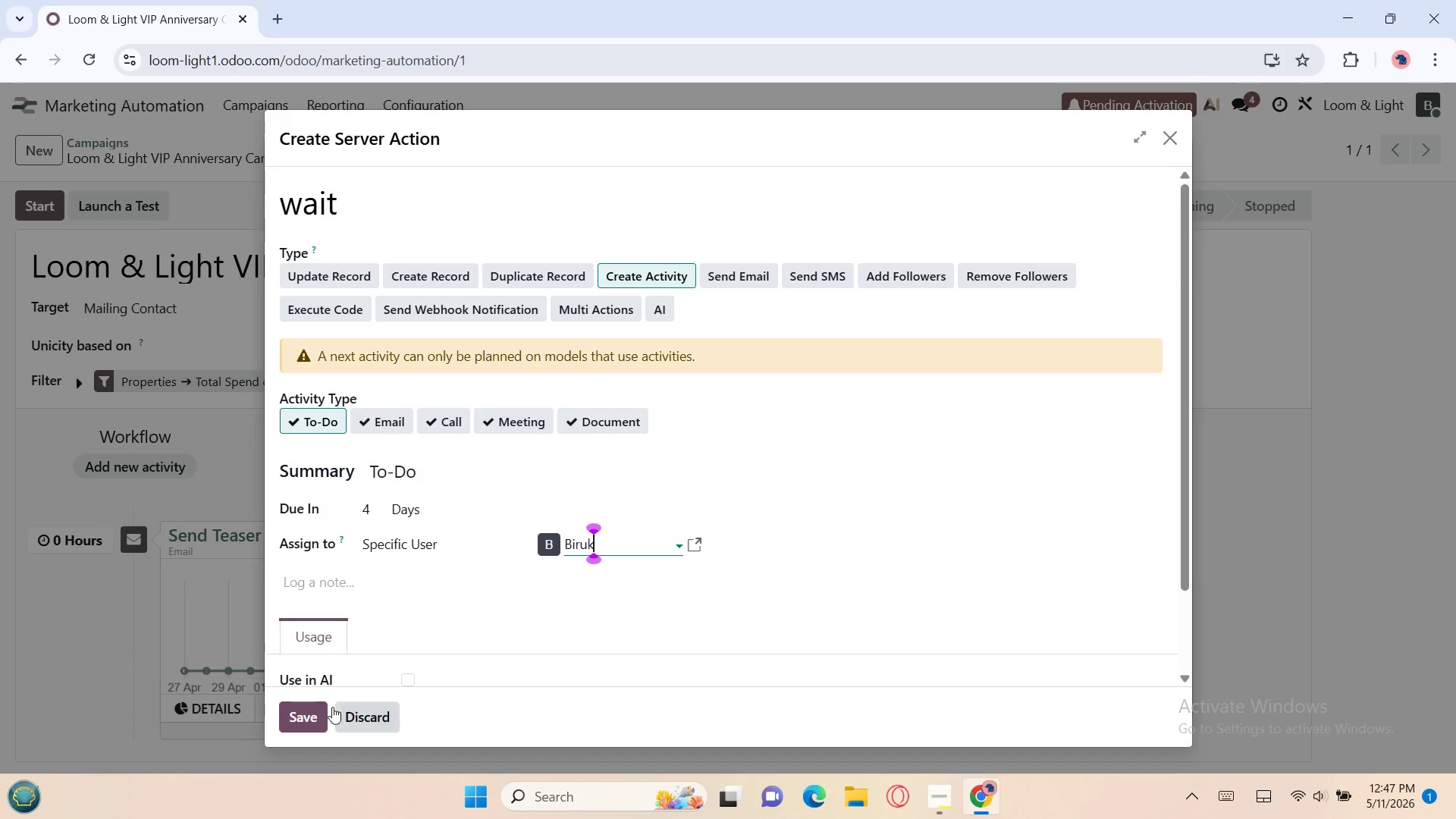 
left_click([307, 713])
 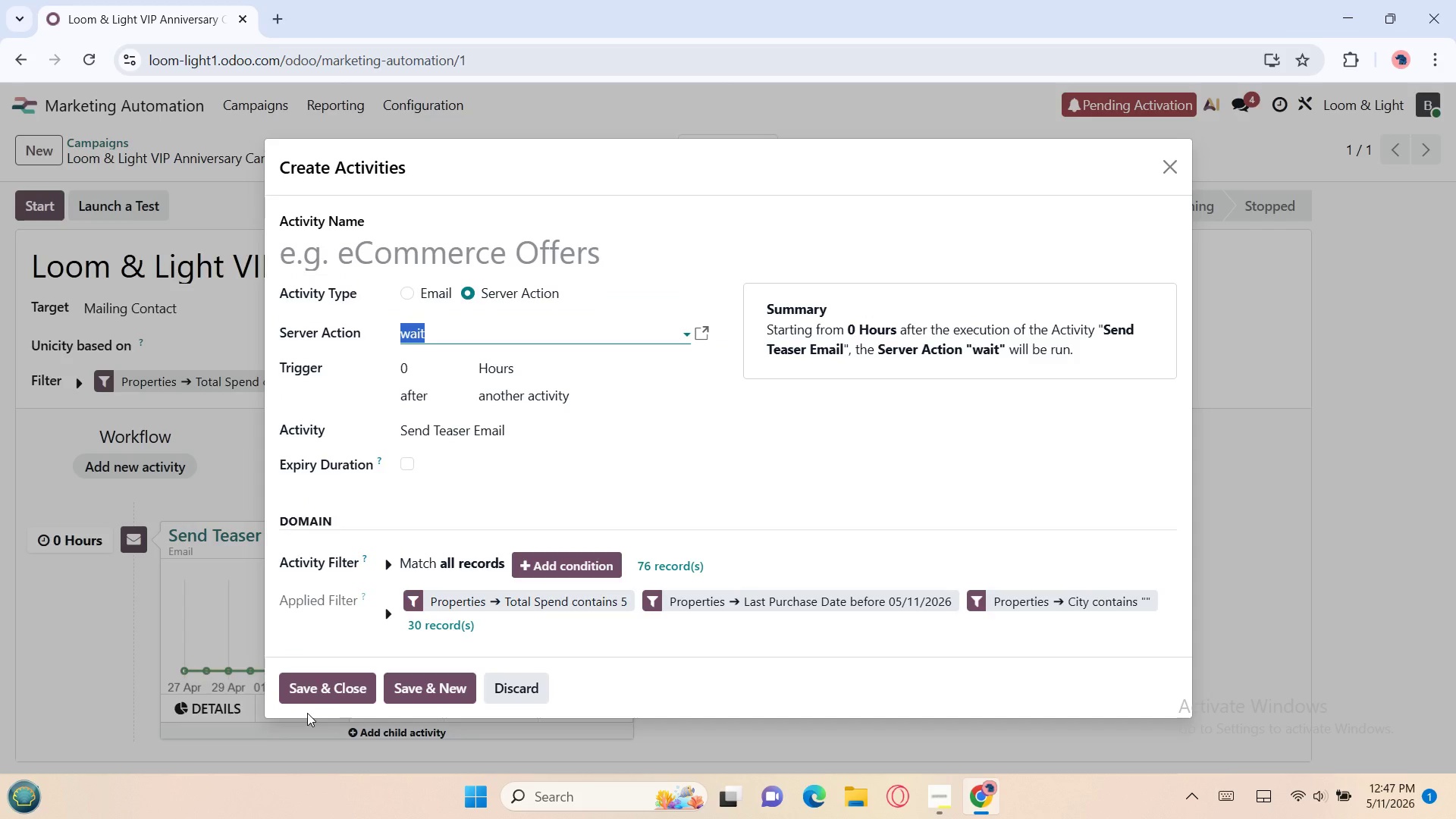 
left_click([321, 695])
 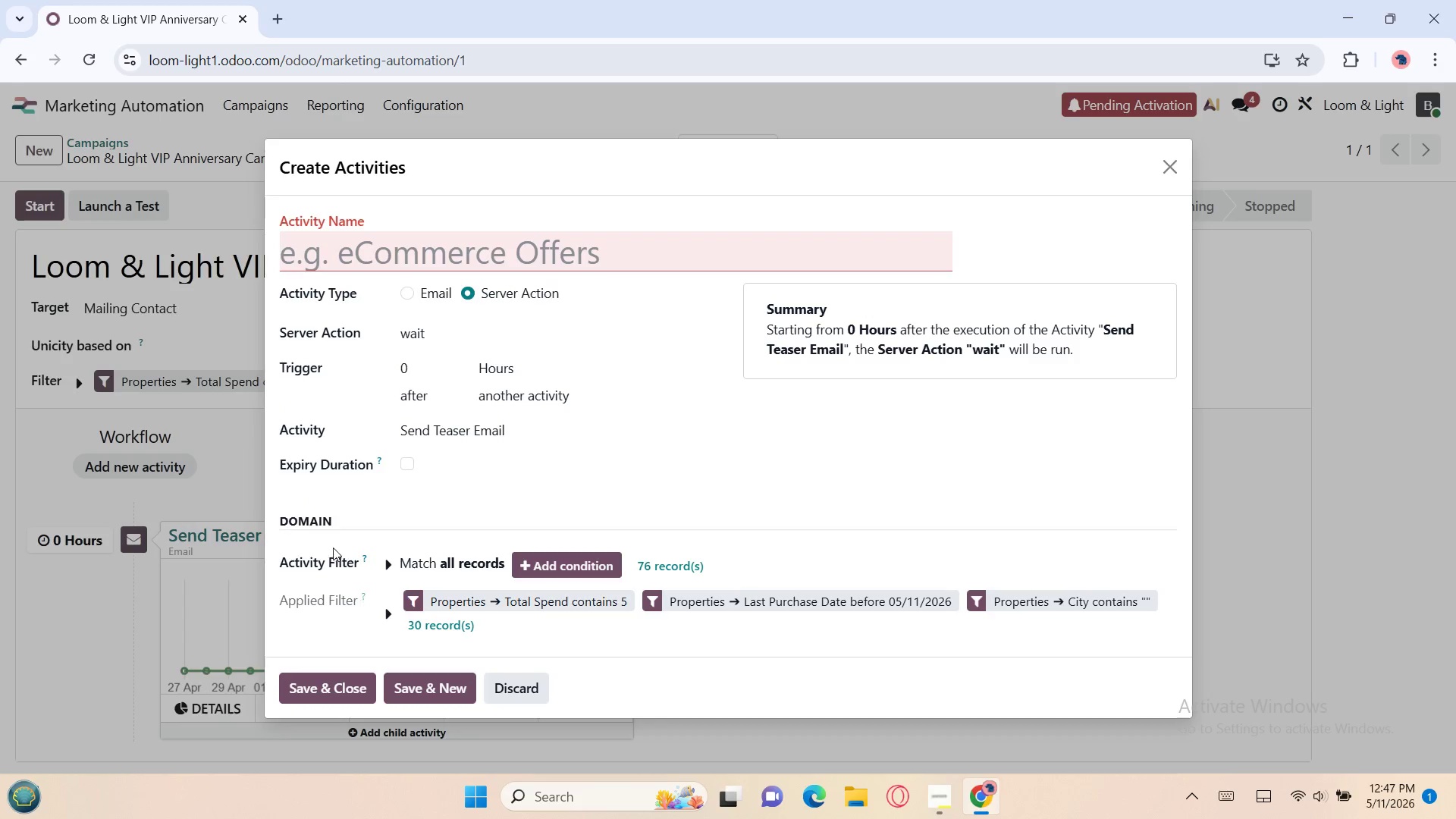 
wait(7.33)
 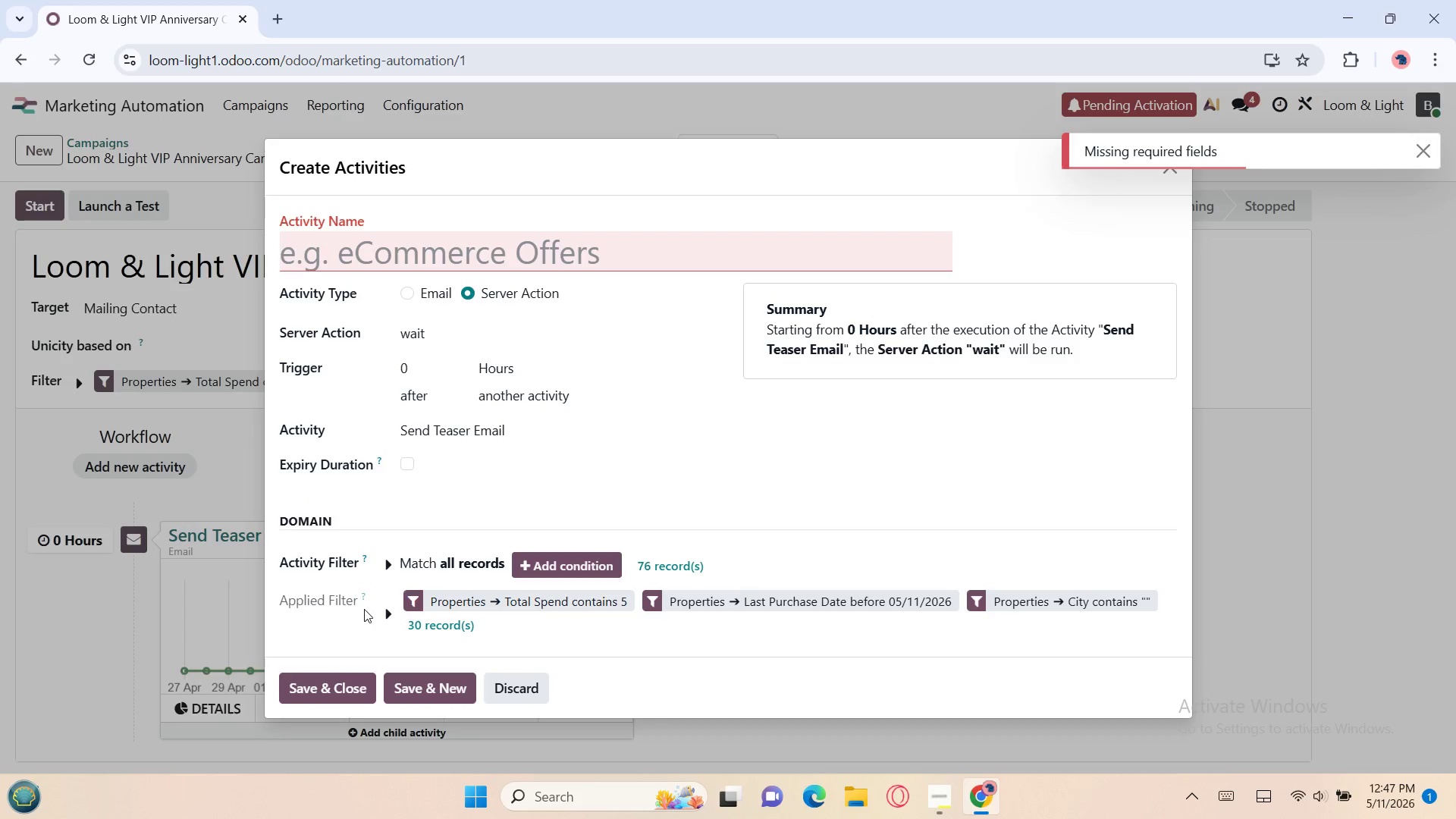 
left_click([387, 262])
 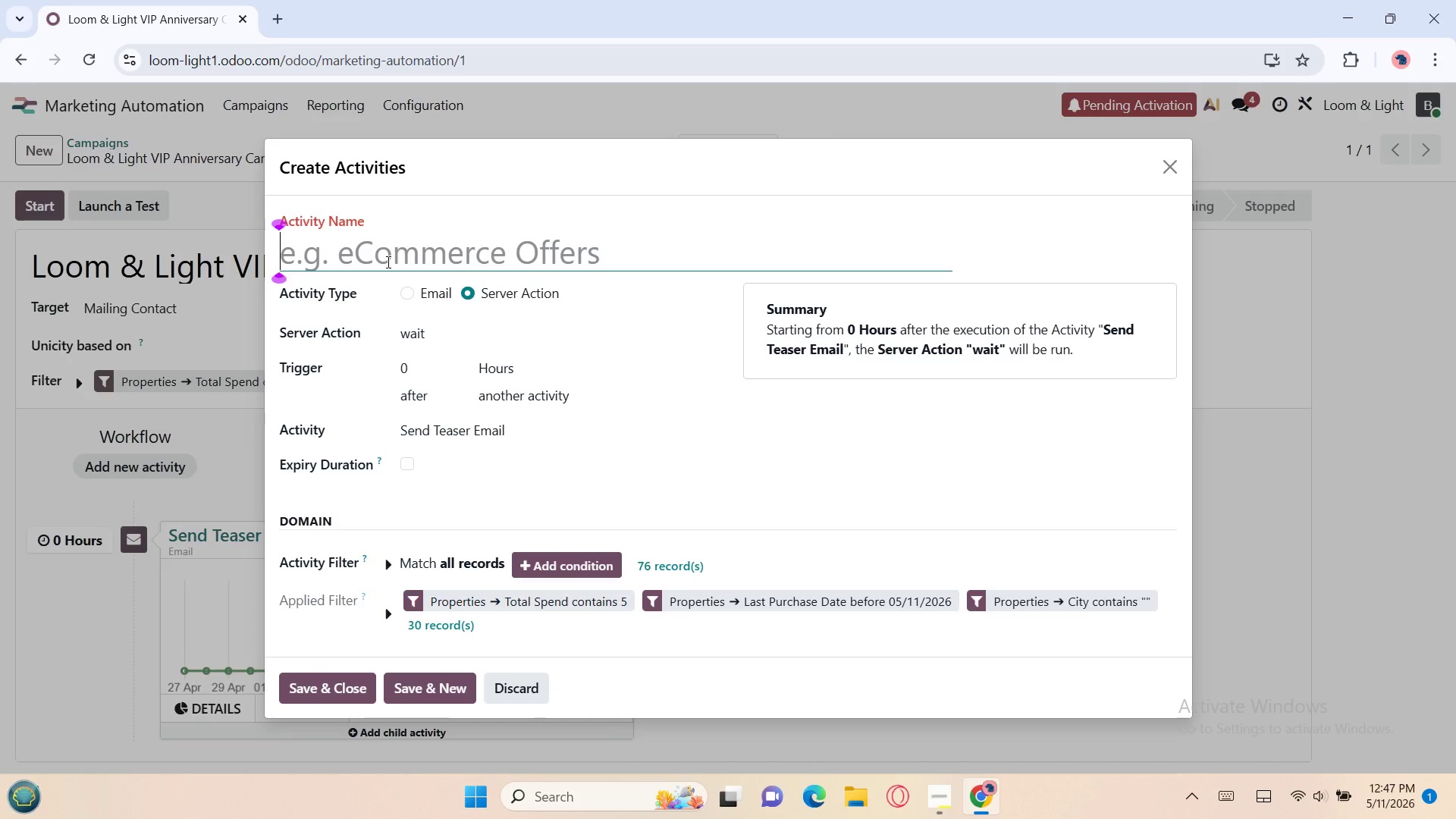 
type(wait)
 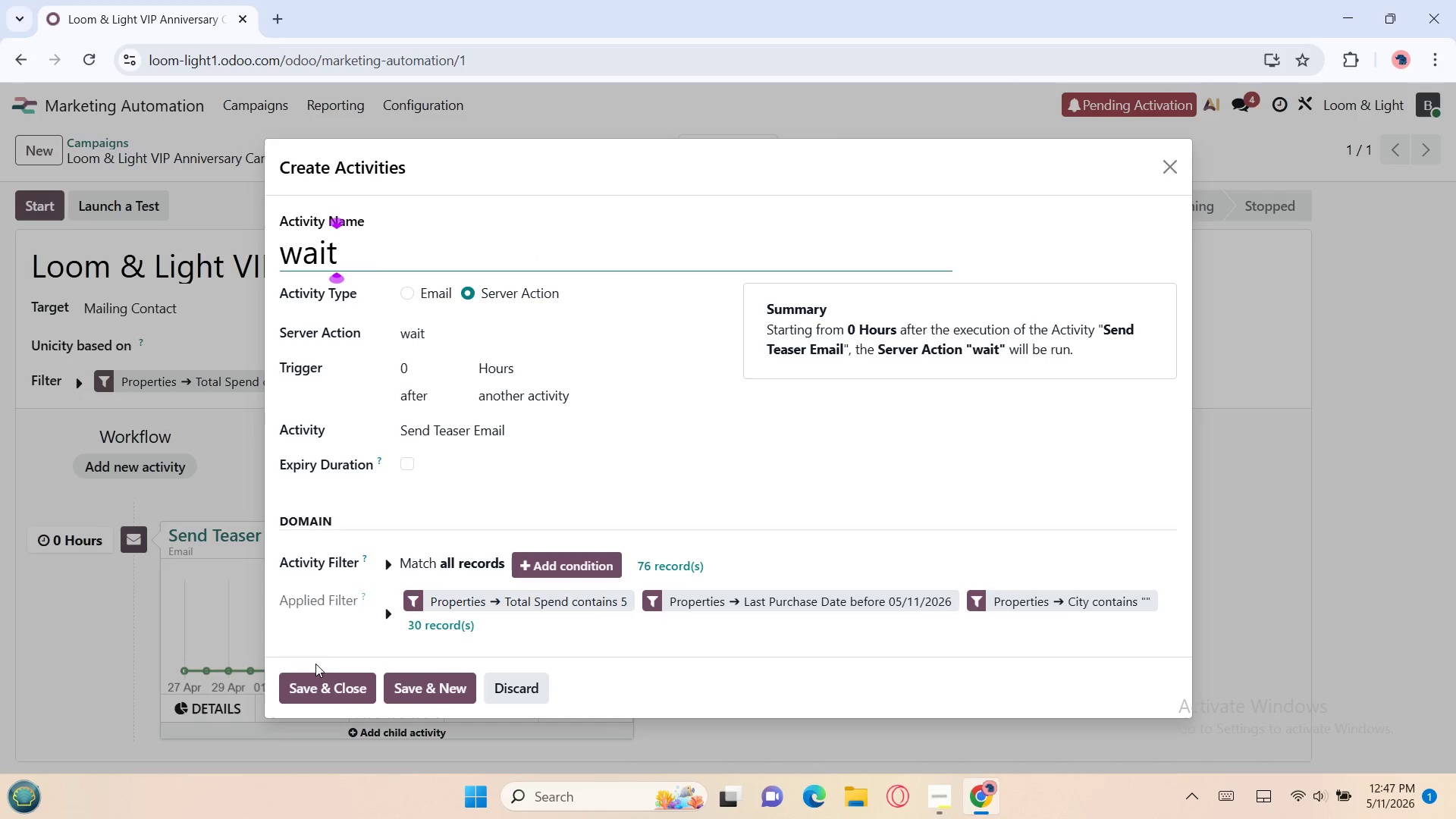 
left_click([312, 678])
 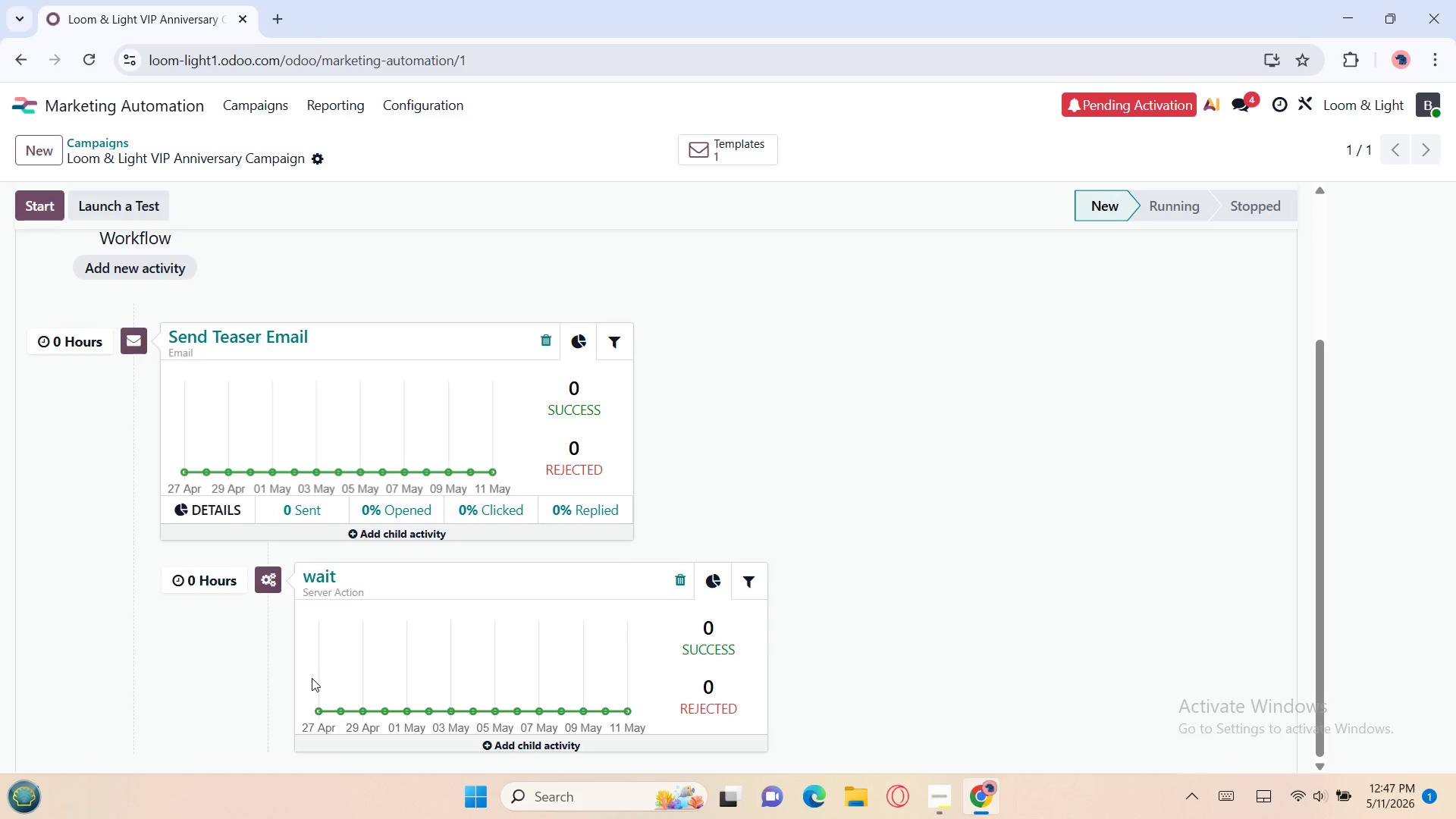 
wait(8.11)
 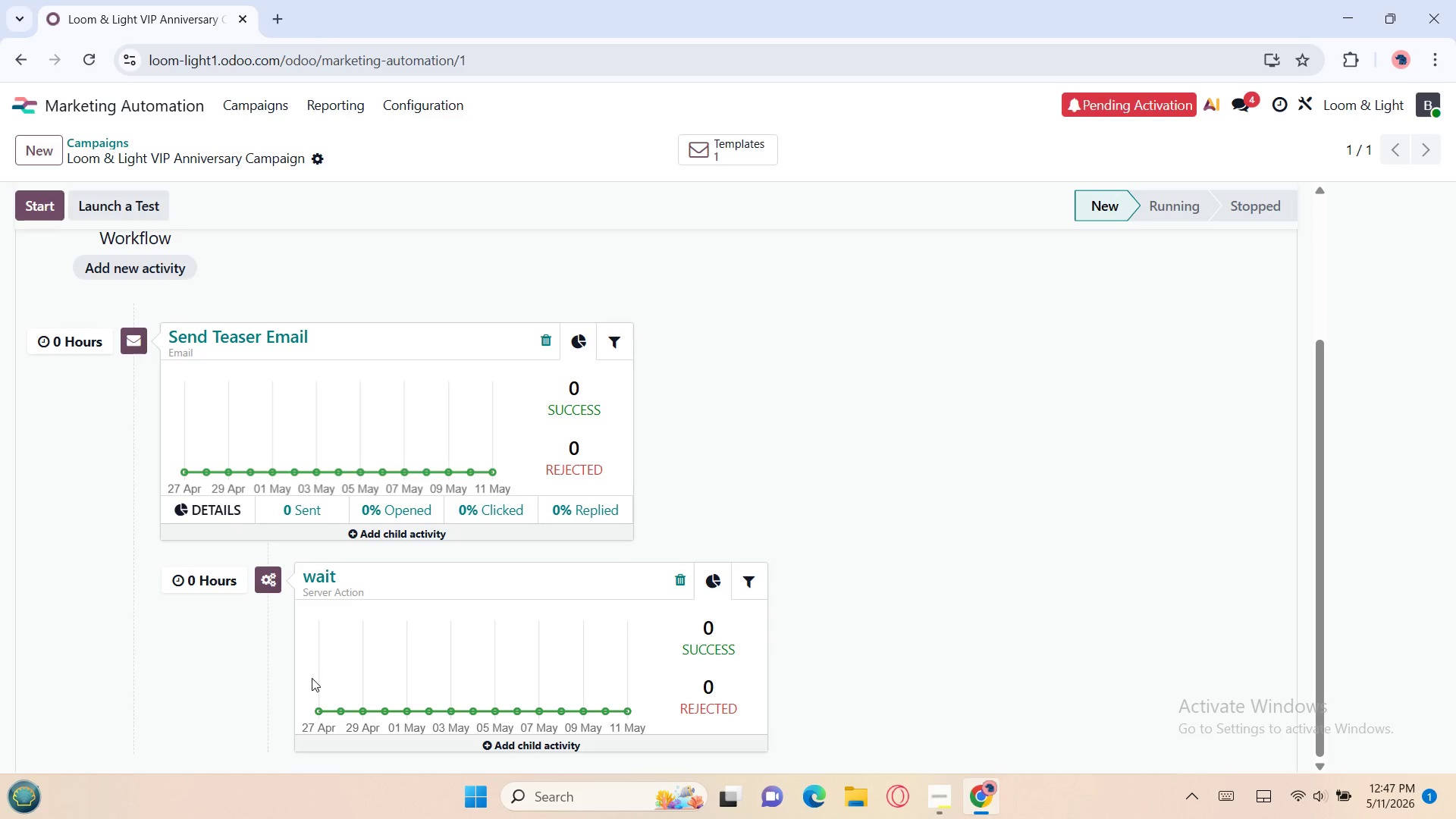 
left_click([676, 576])
 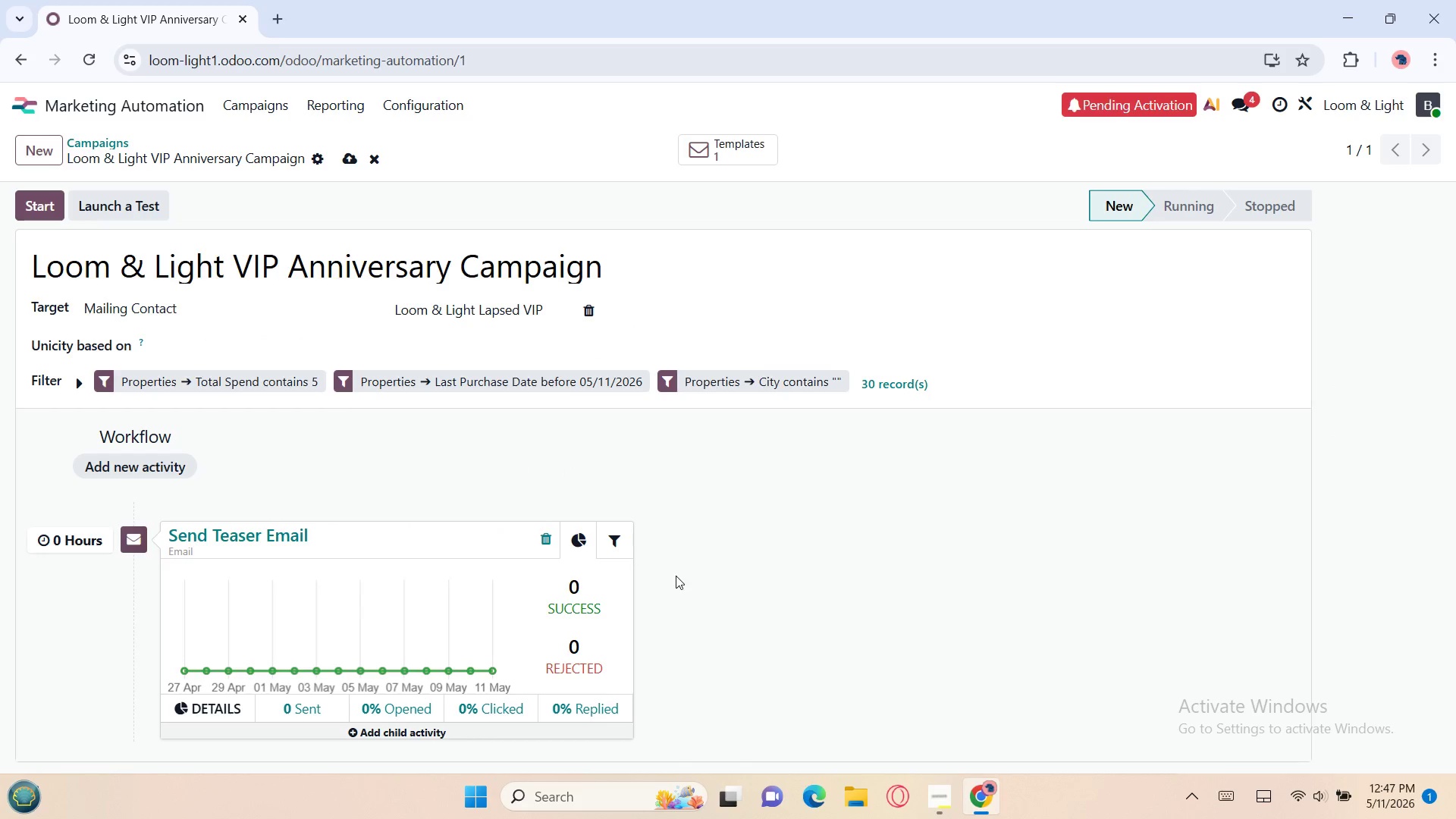 
mouse_move([452, 633])
 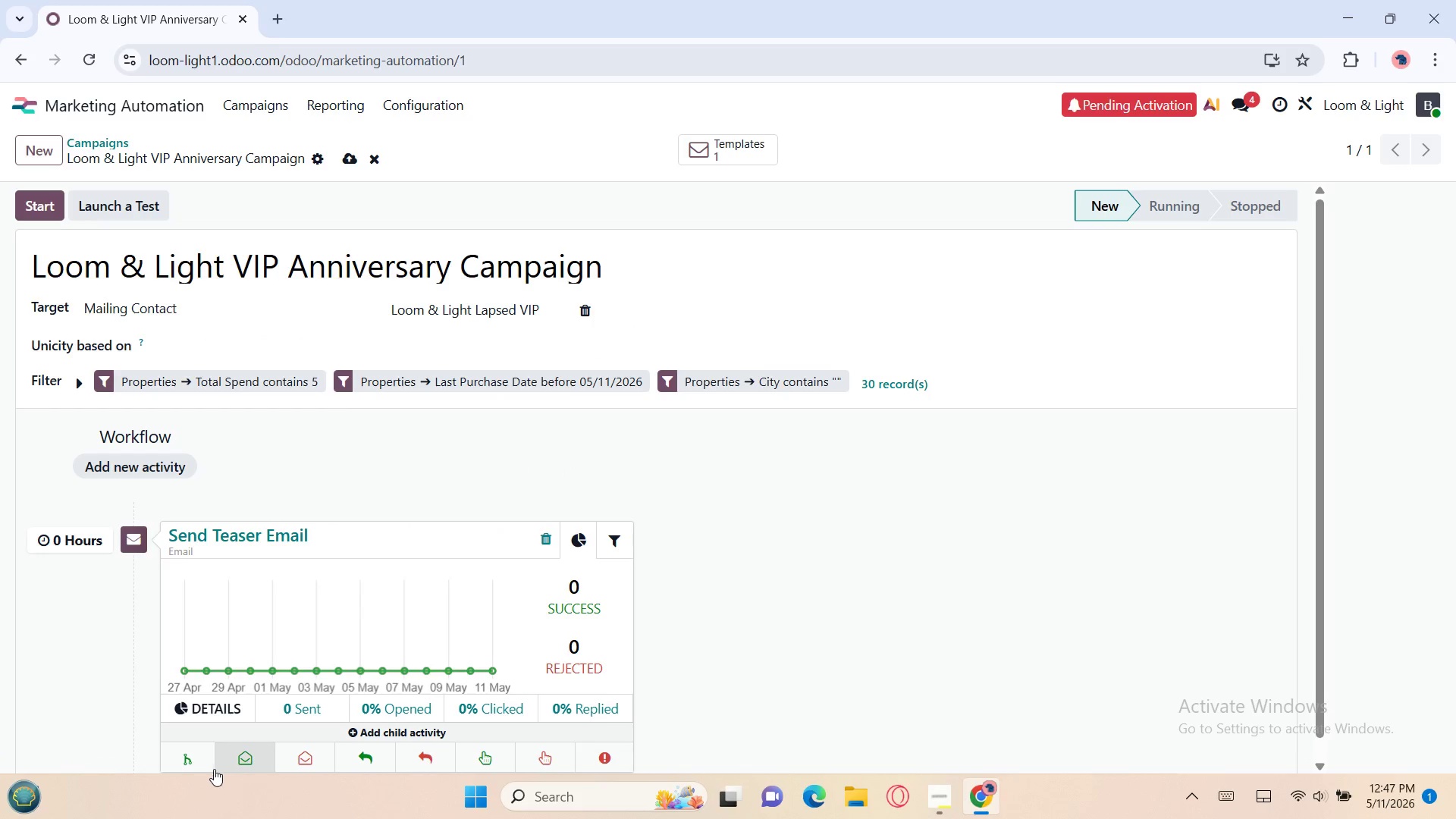 
left_click([197, 767])
 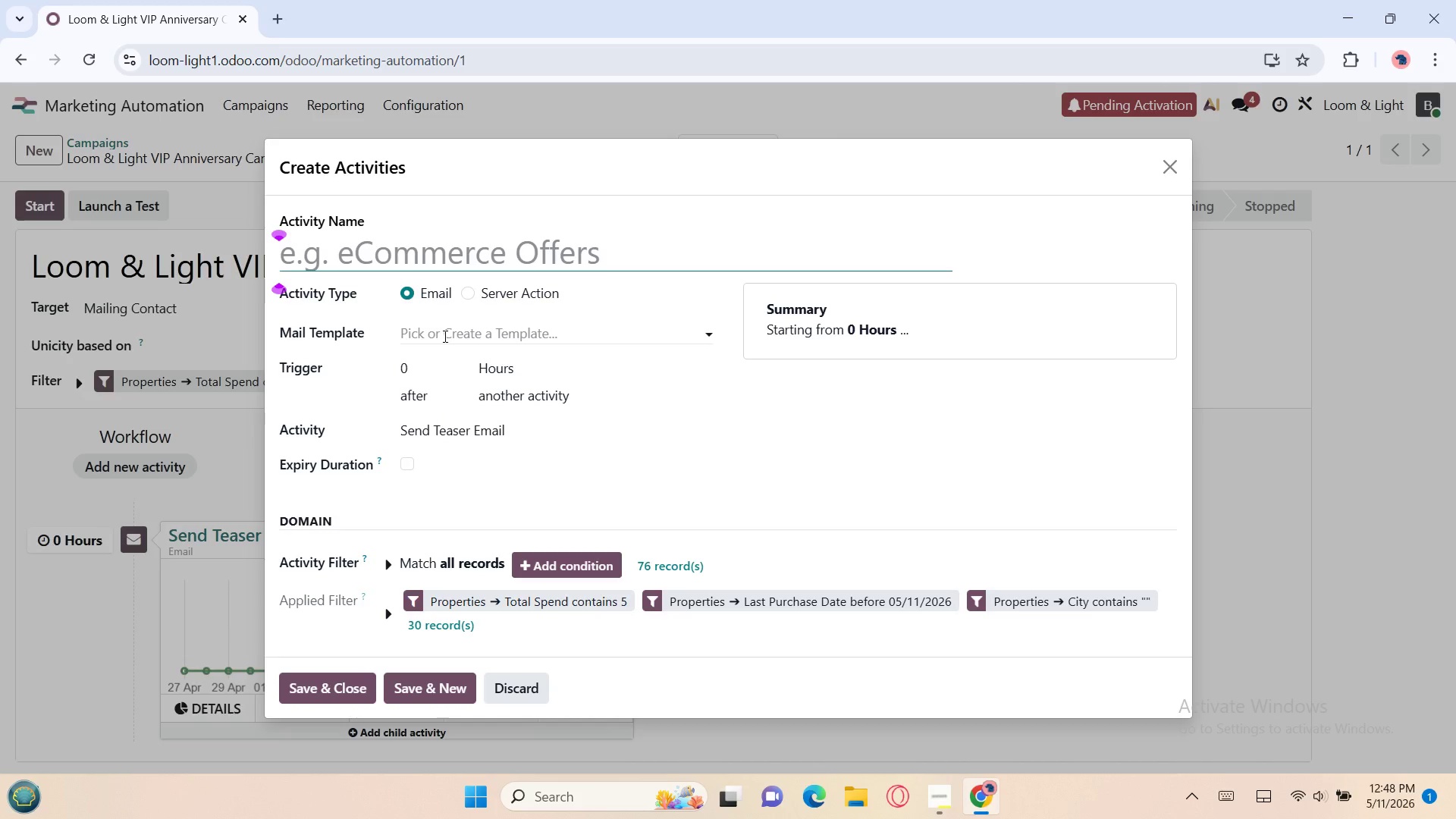 
wait(15.95)
 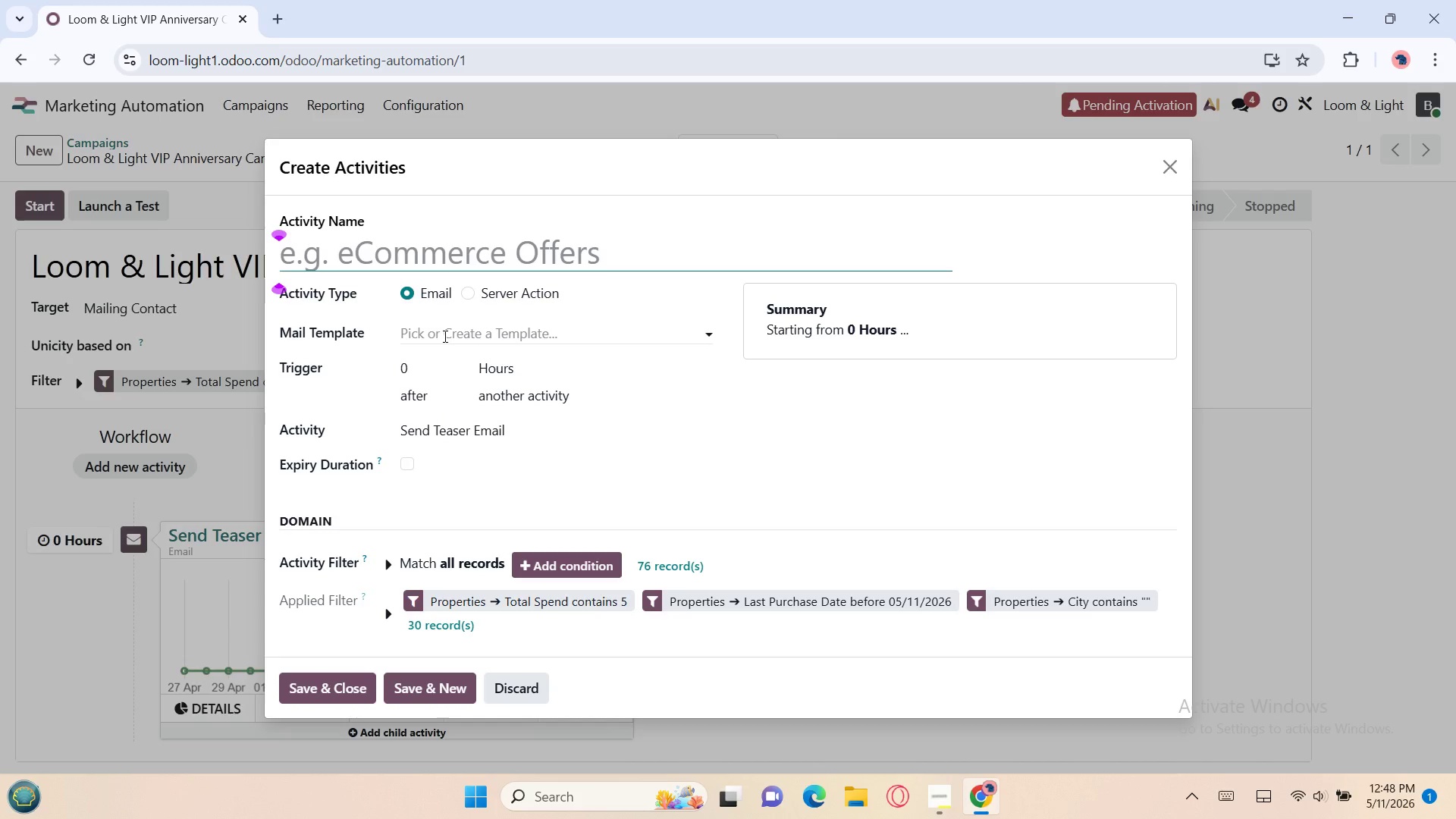 
type(se)
 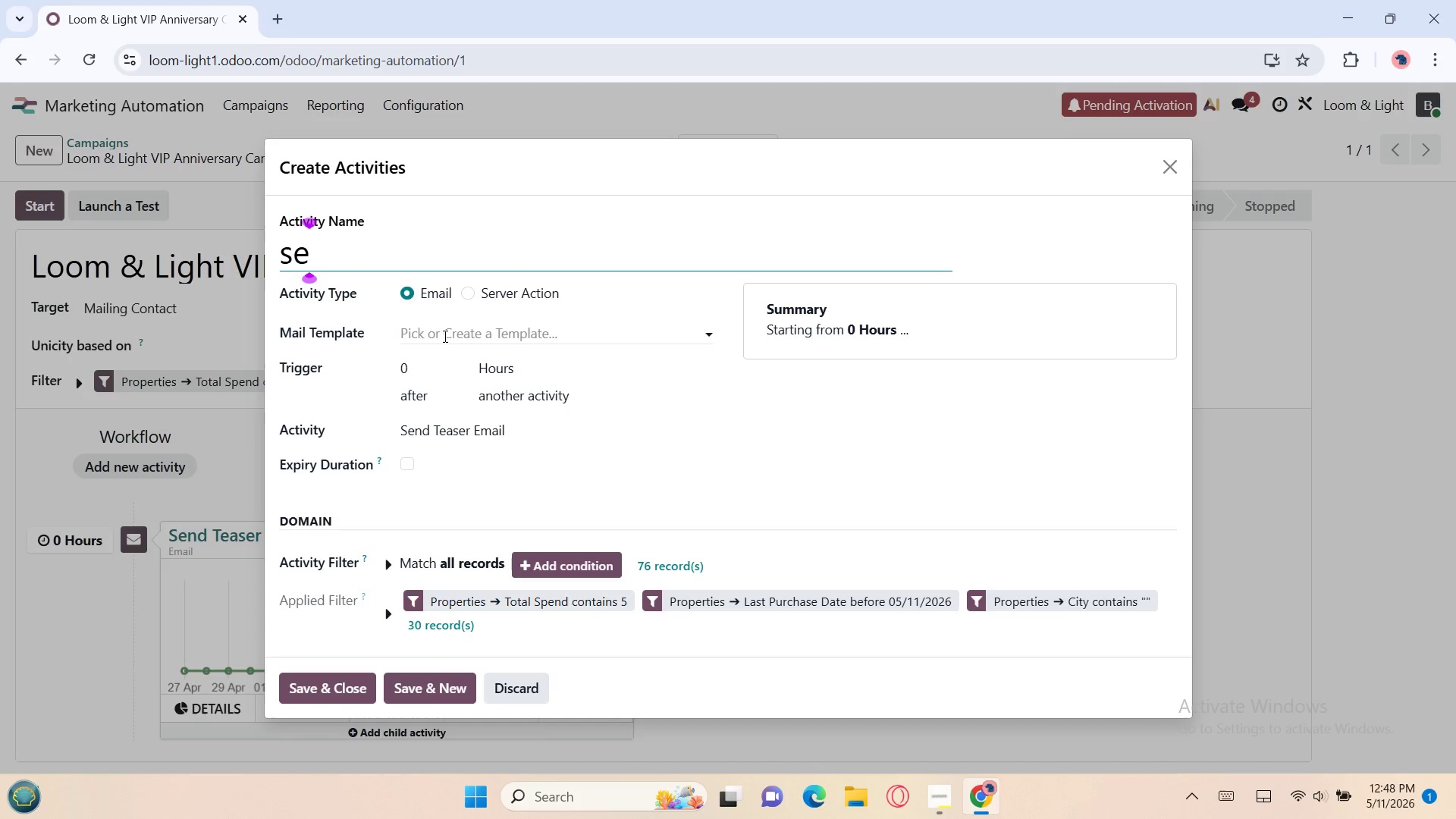 
key(Backspace)
key(Backspace)
type(Send Invit)
 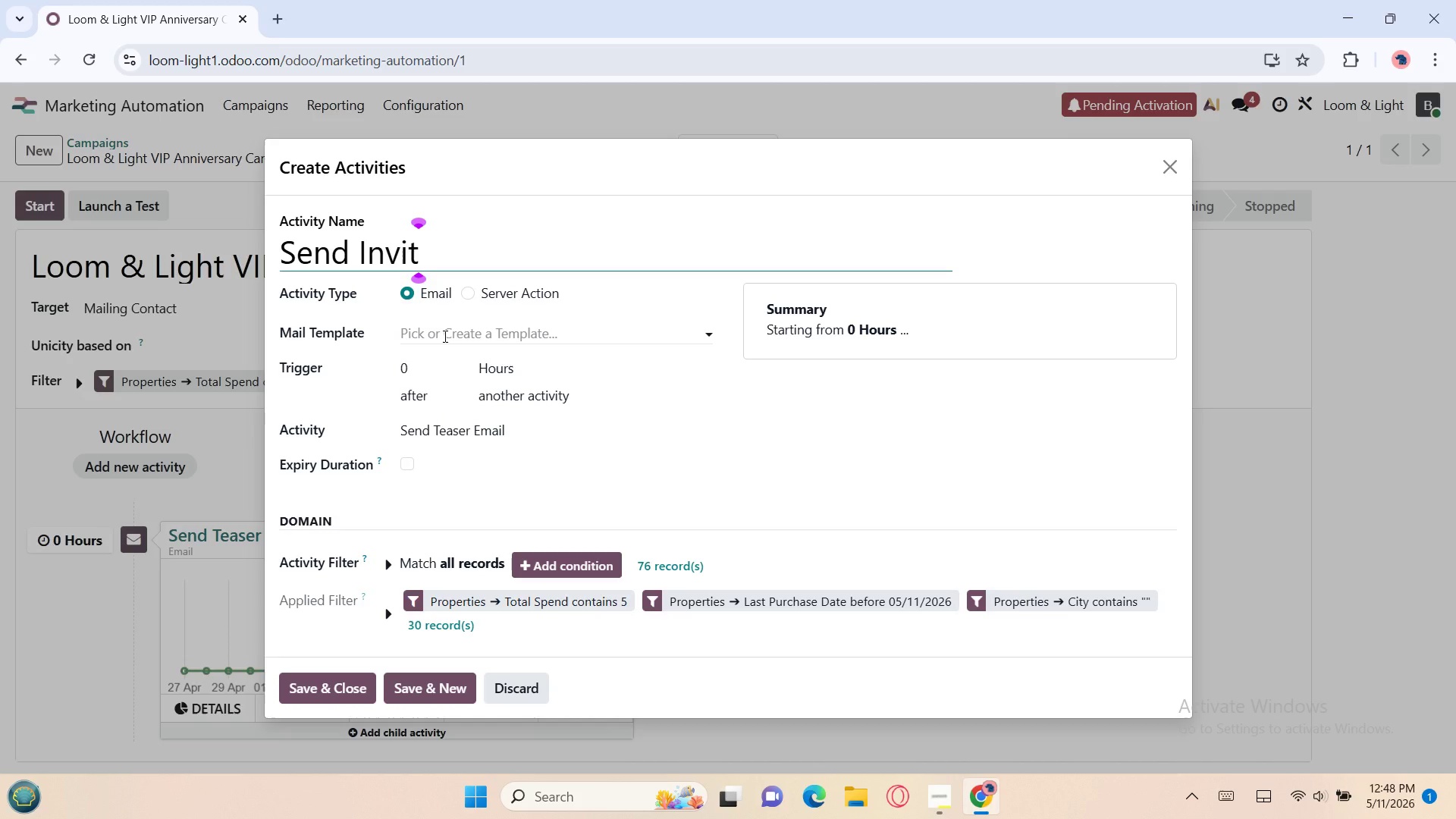 
wait(8.67)
 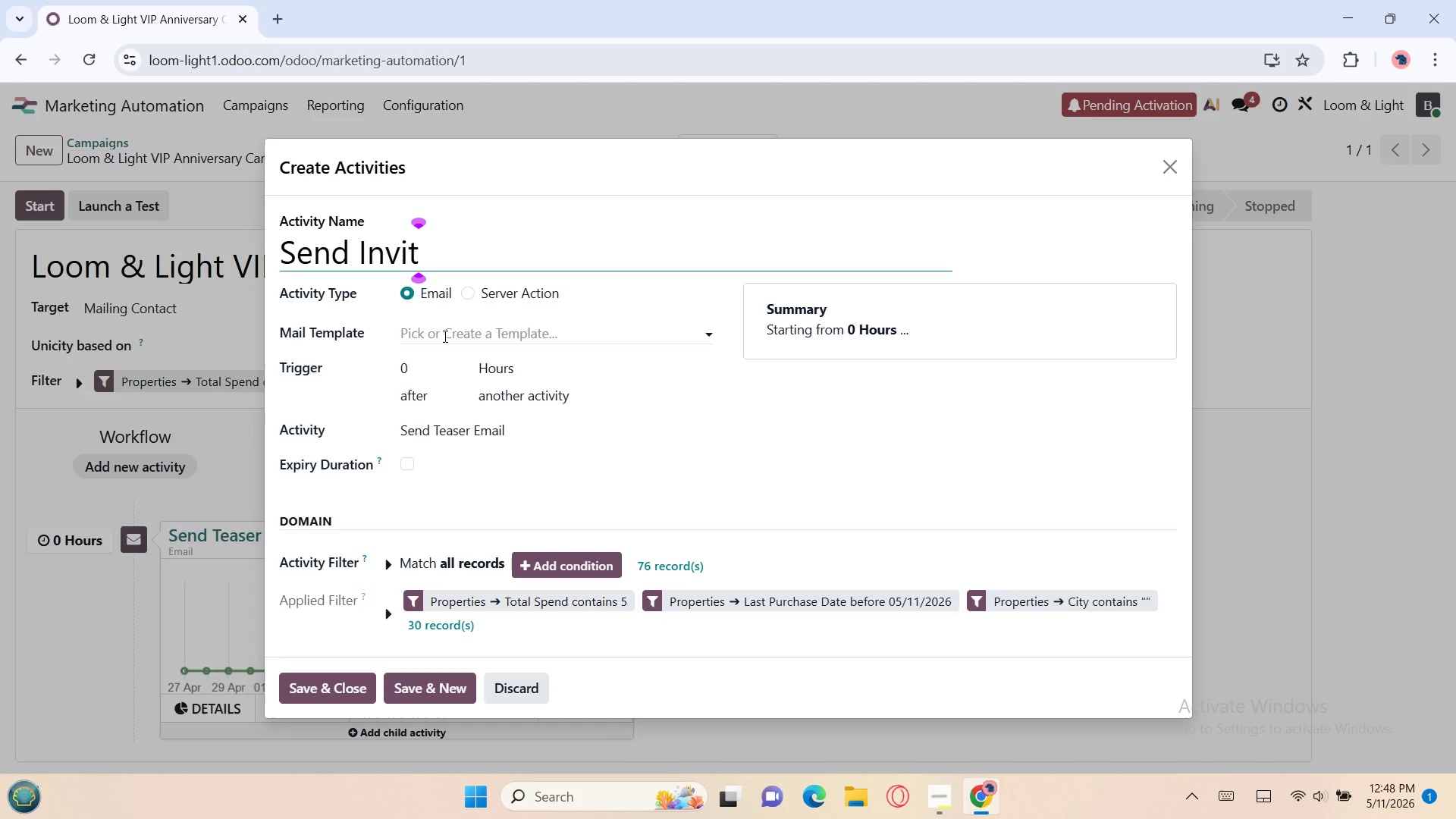 
type(ation)
 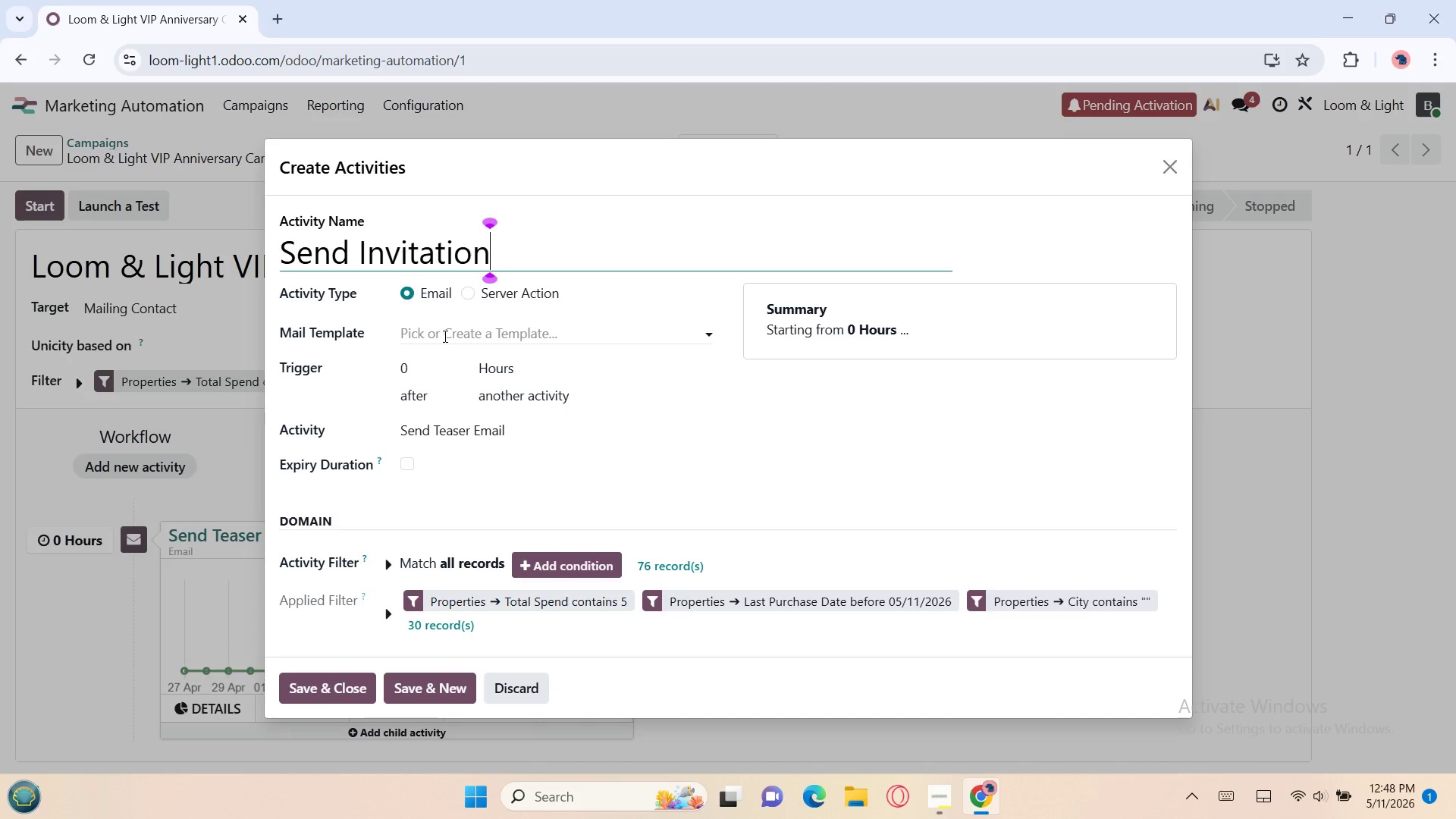 
wait(7.24)
 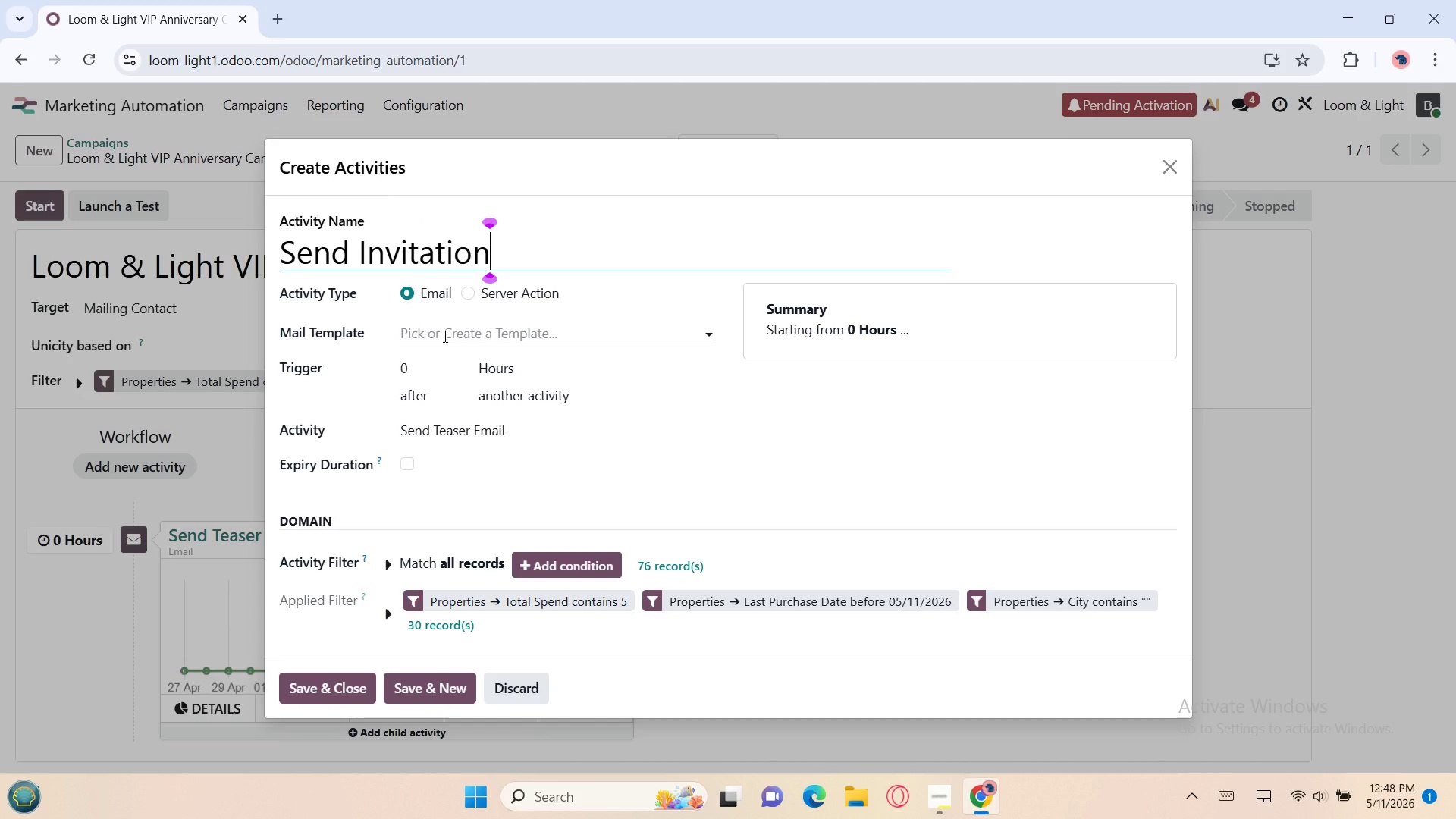 
left_click([442, 331])
 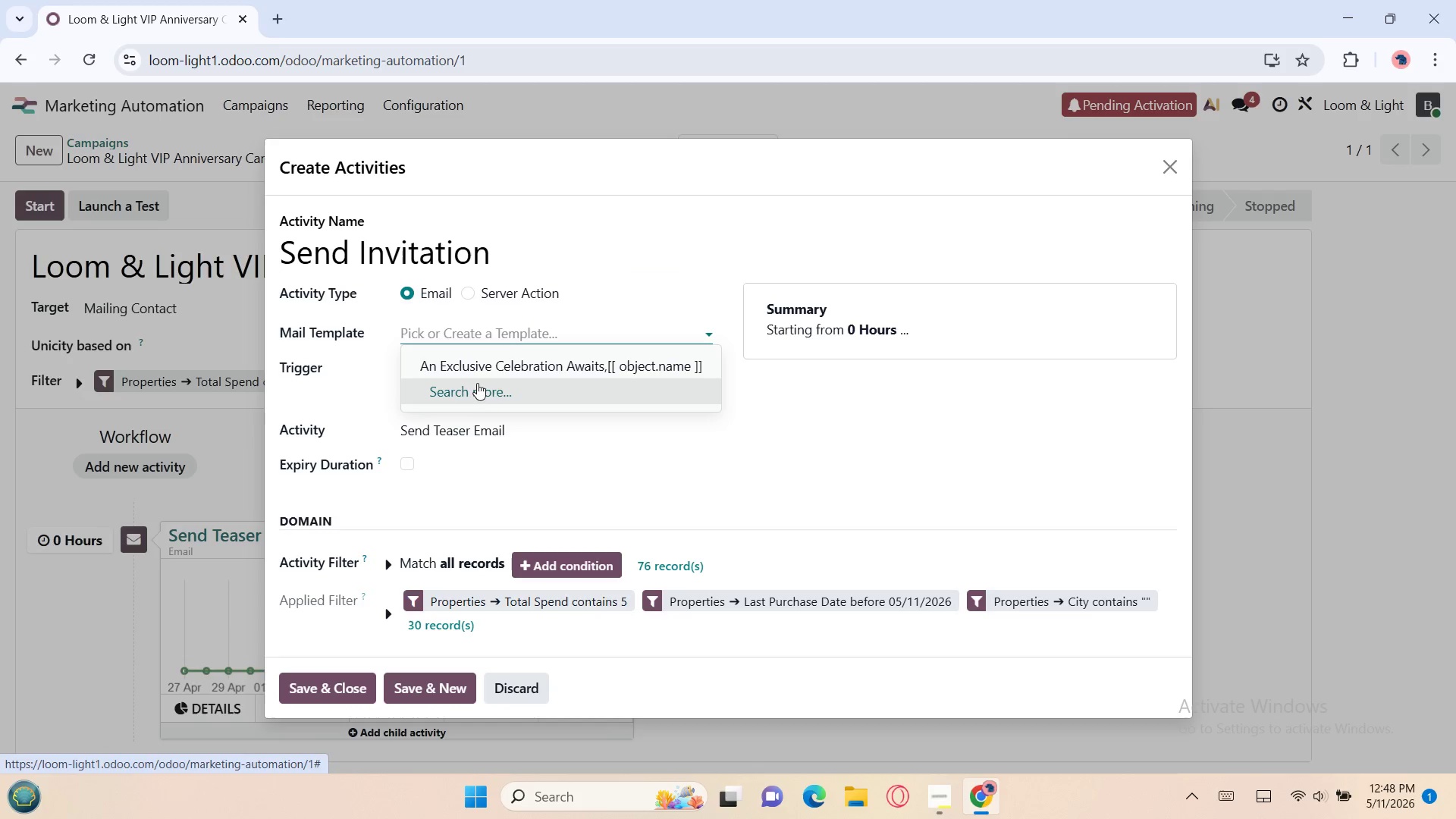 
left_click([479, 391])
 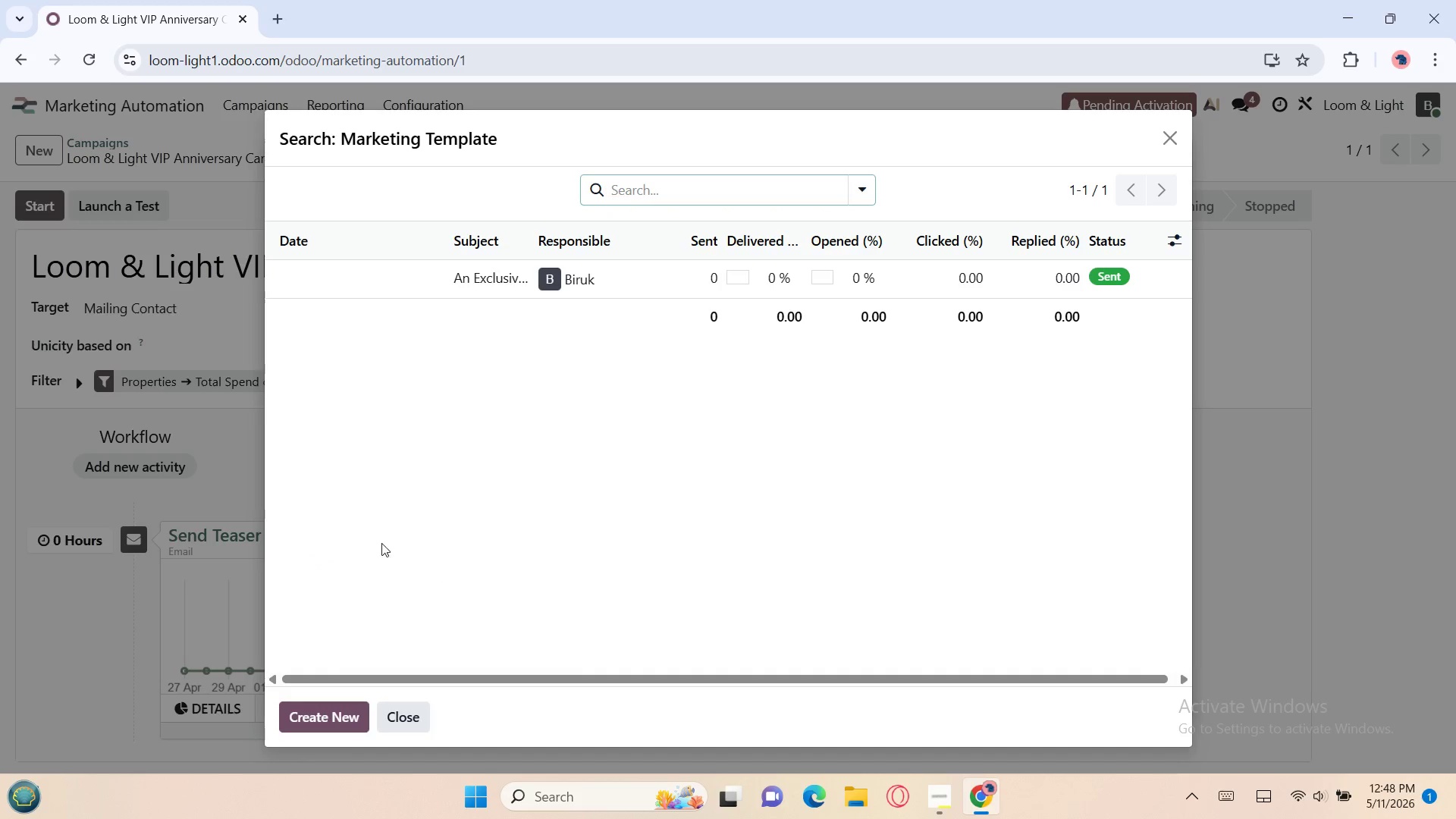 
left_click([322, 717])
 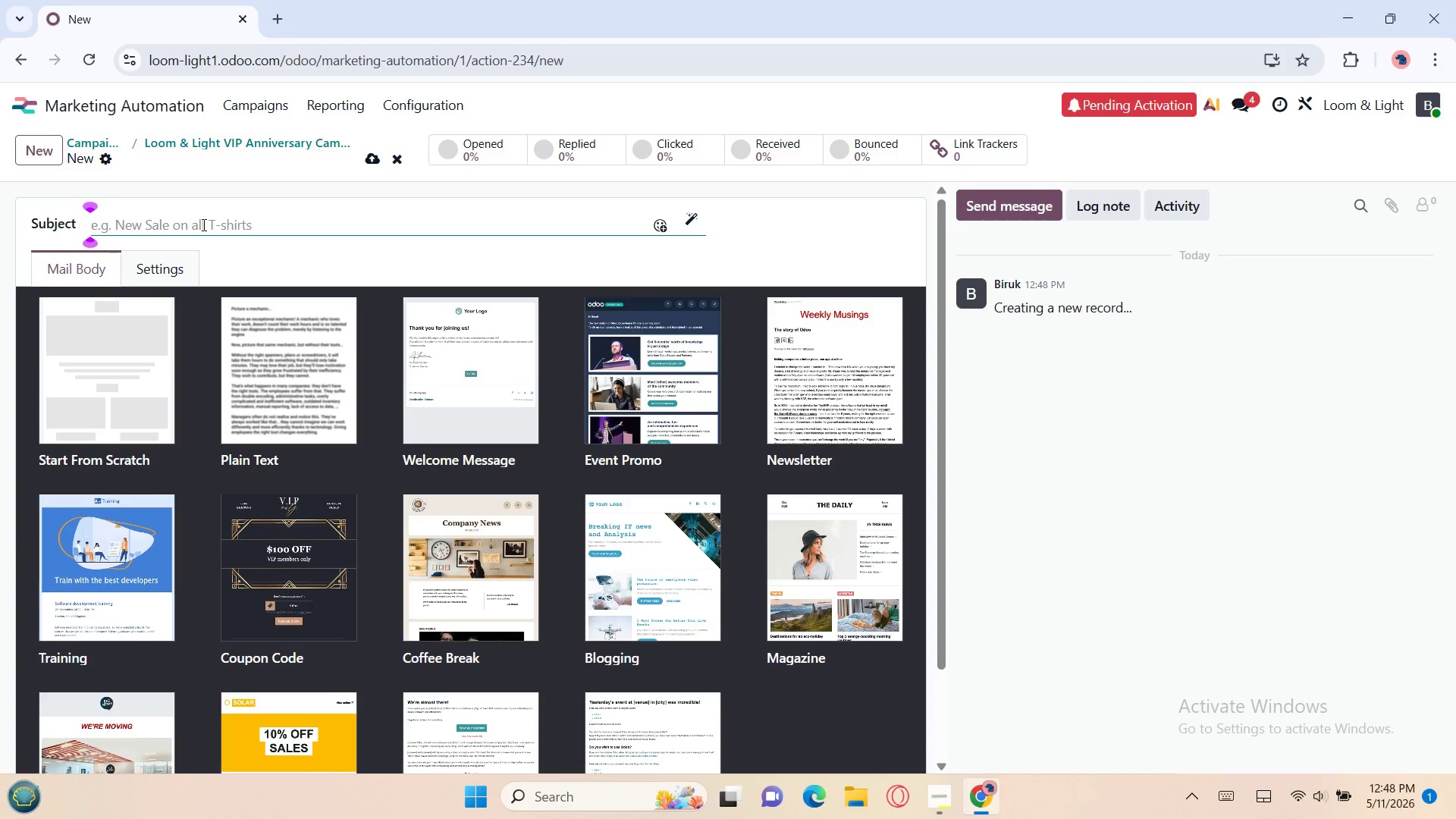 
wait(5.44)
 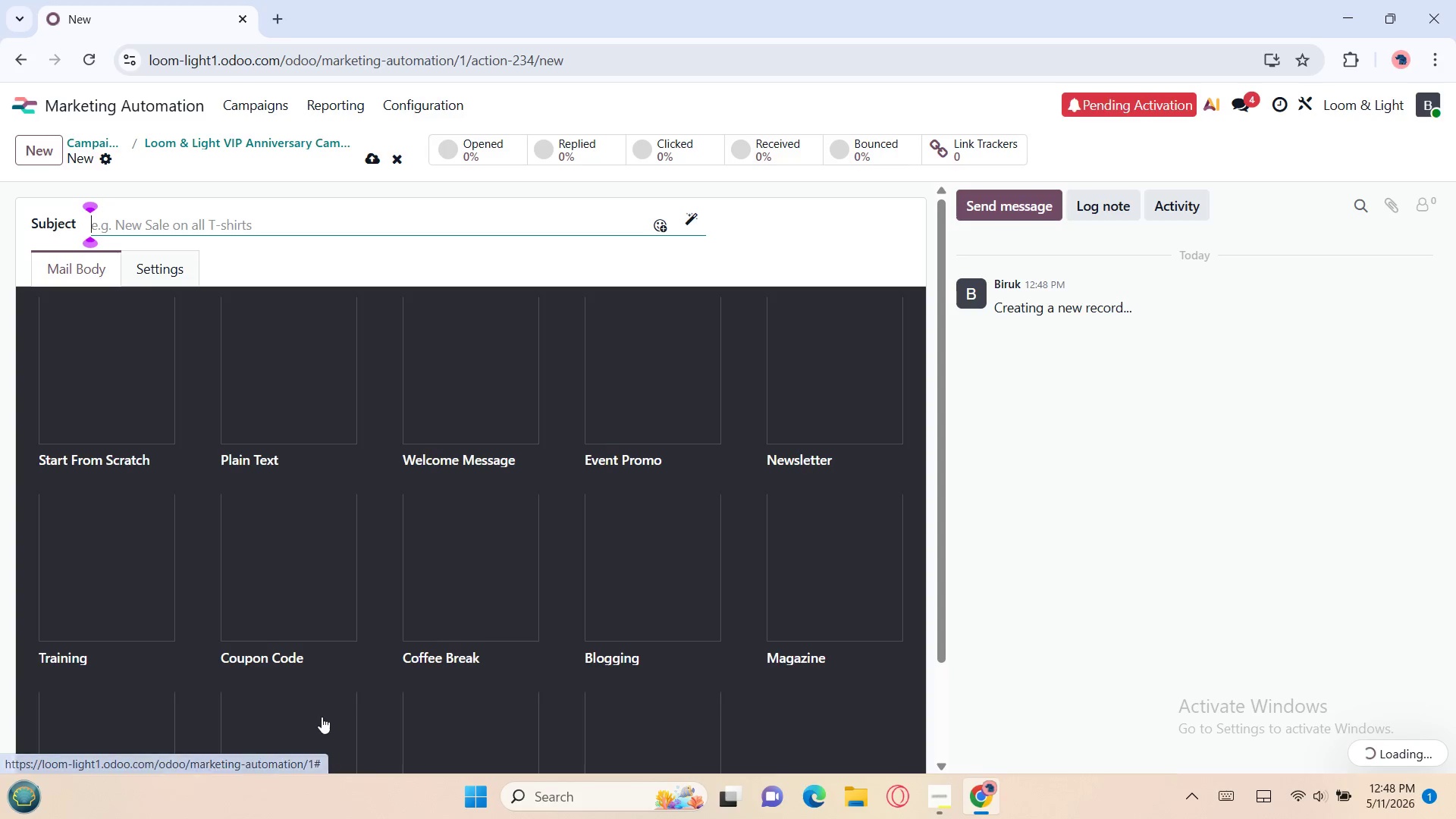 
key(Meta+V)
 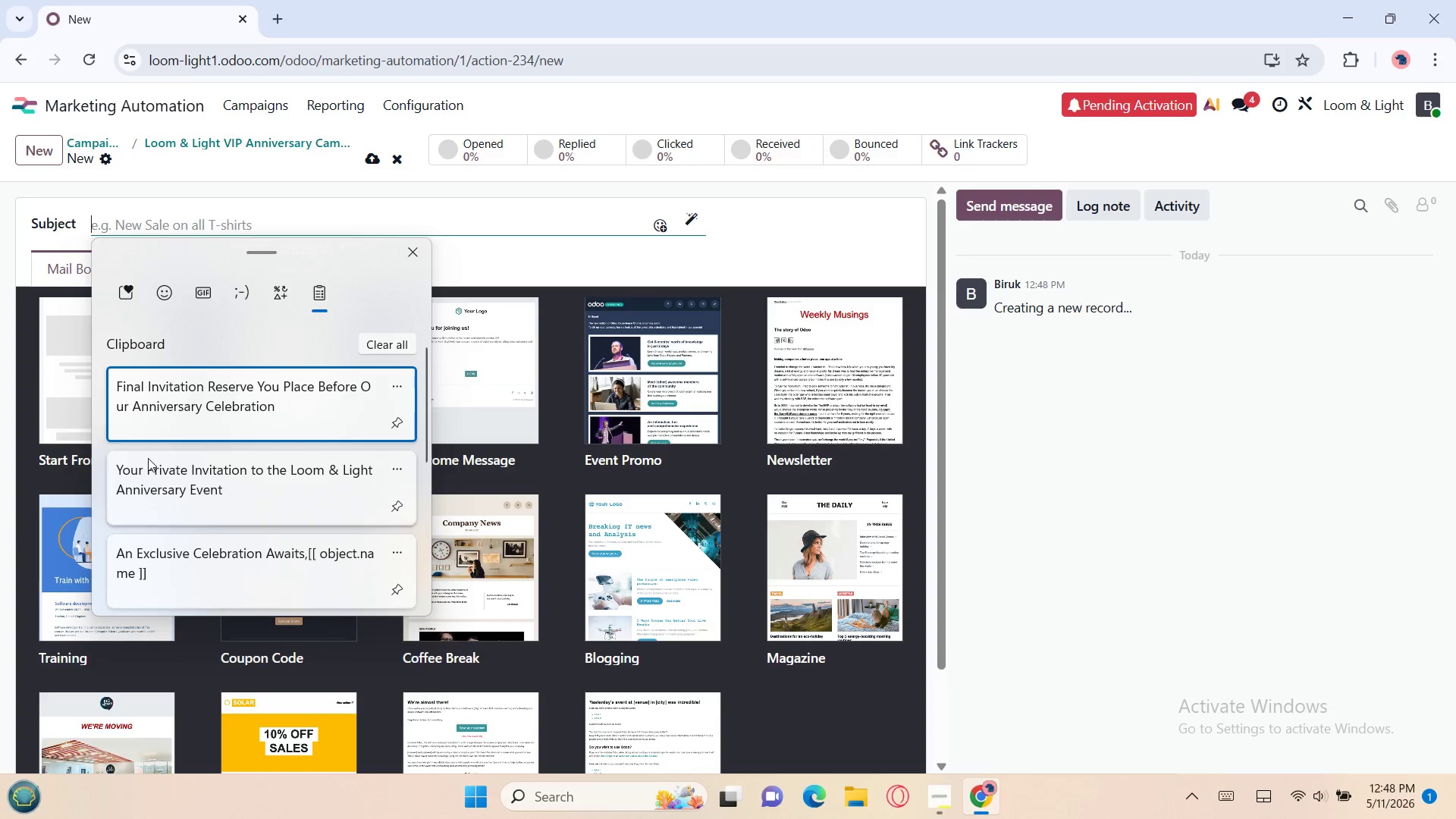 
left_click([155, 471])
 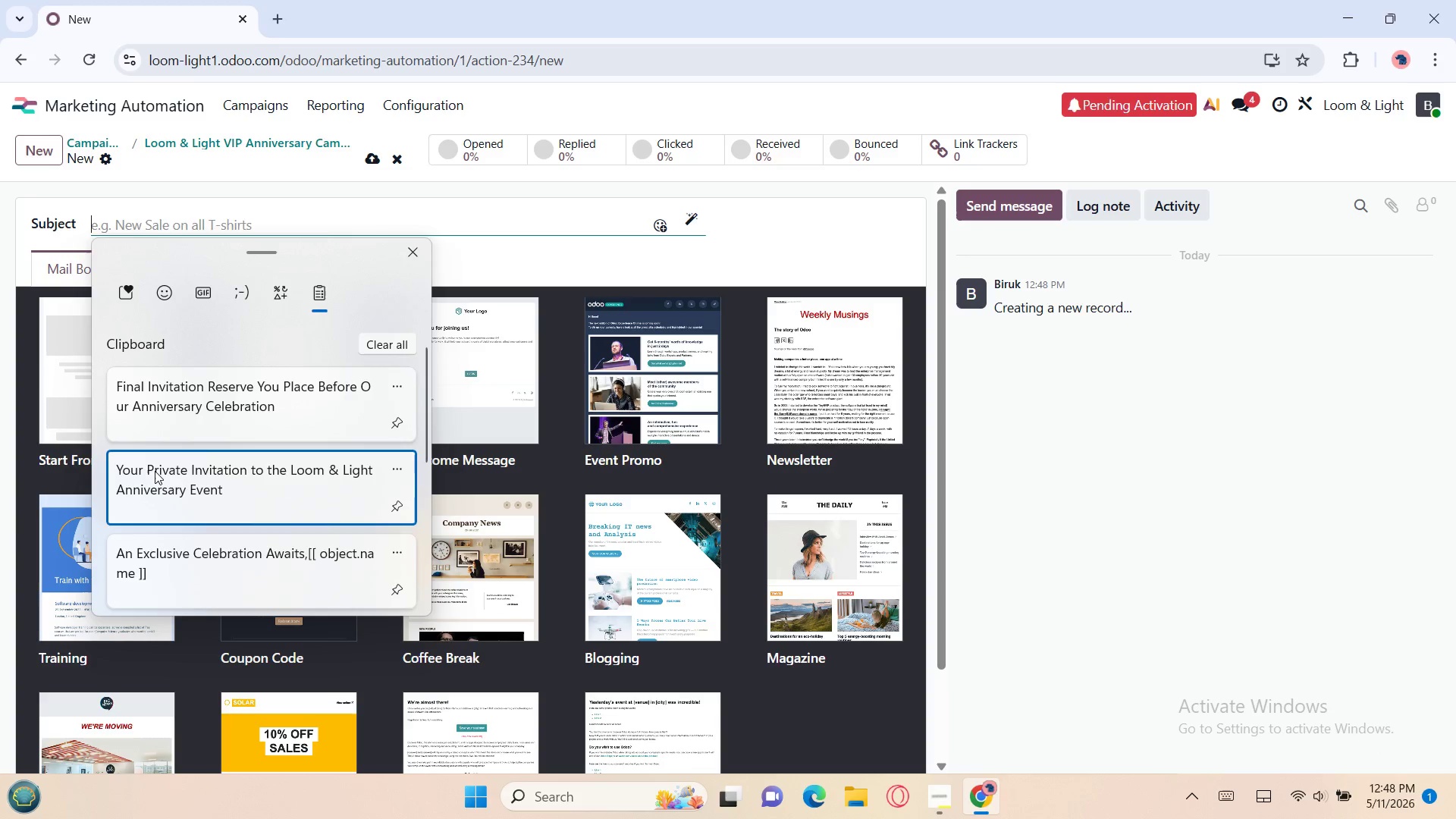 
key(Control+ControlLeft)
 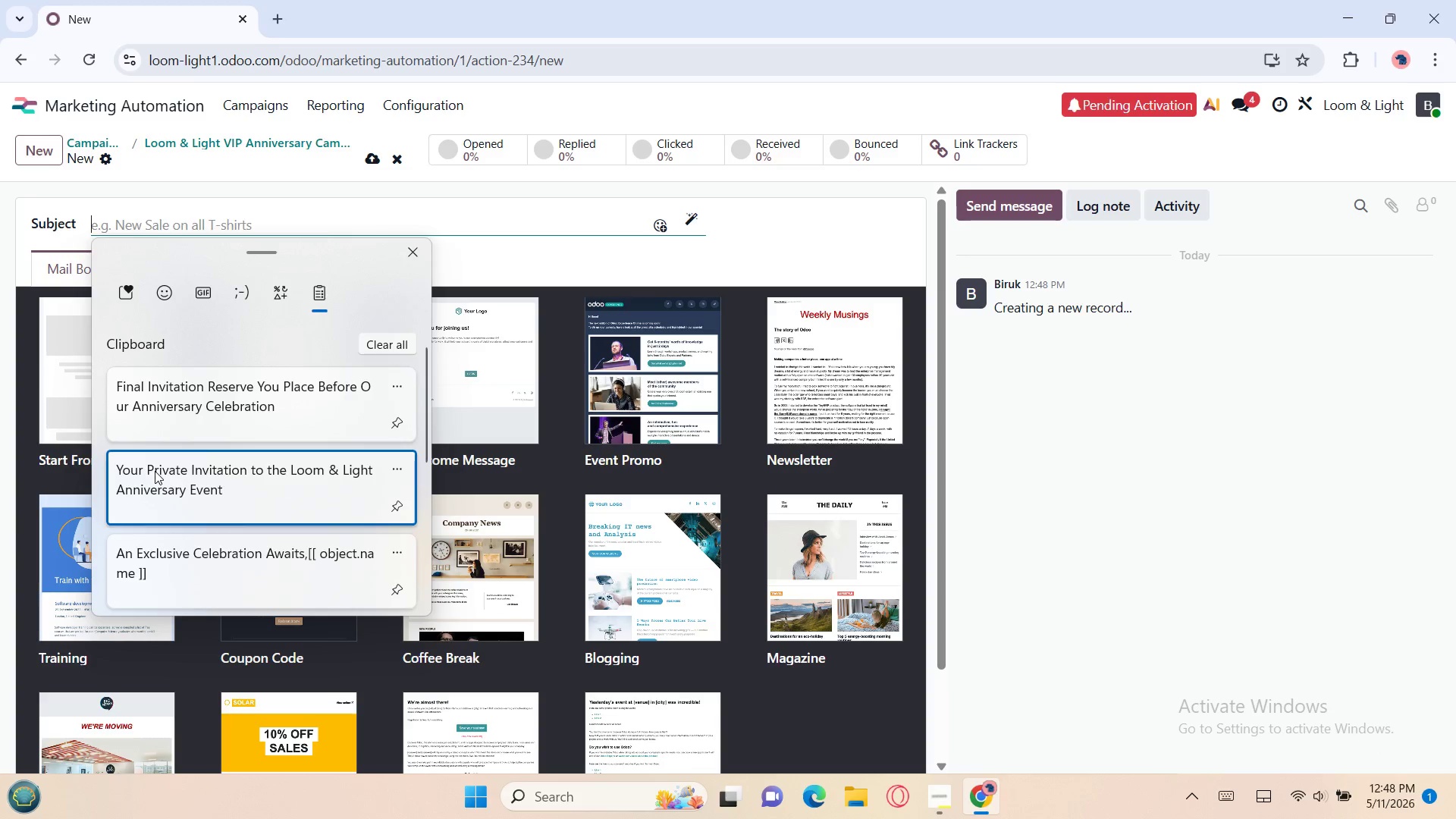 
key(Control+V)
 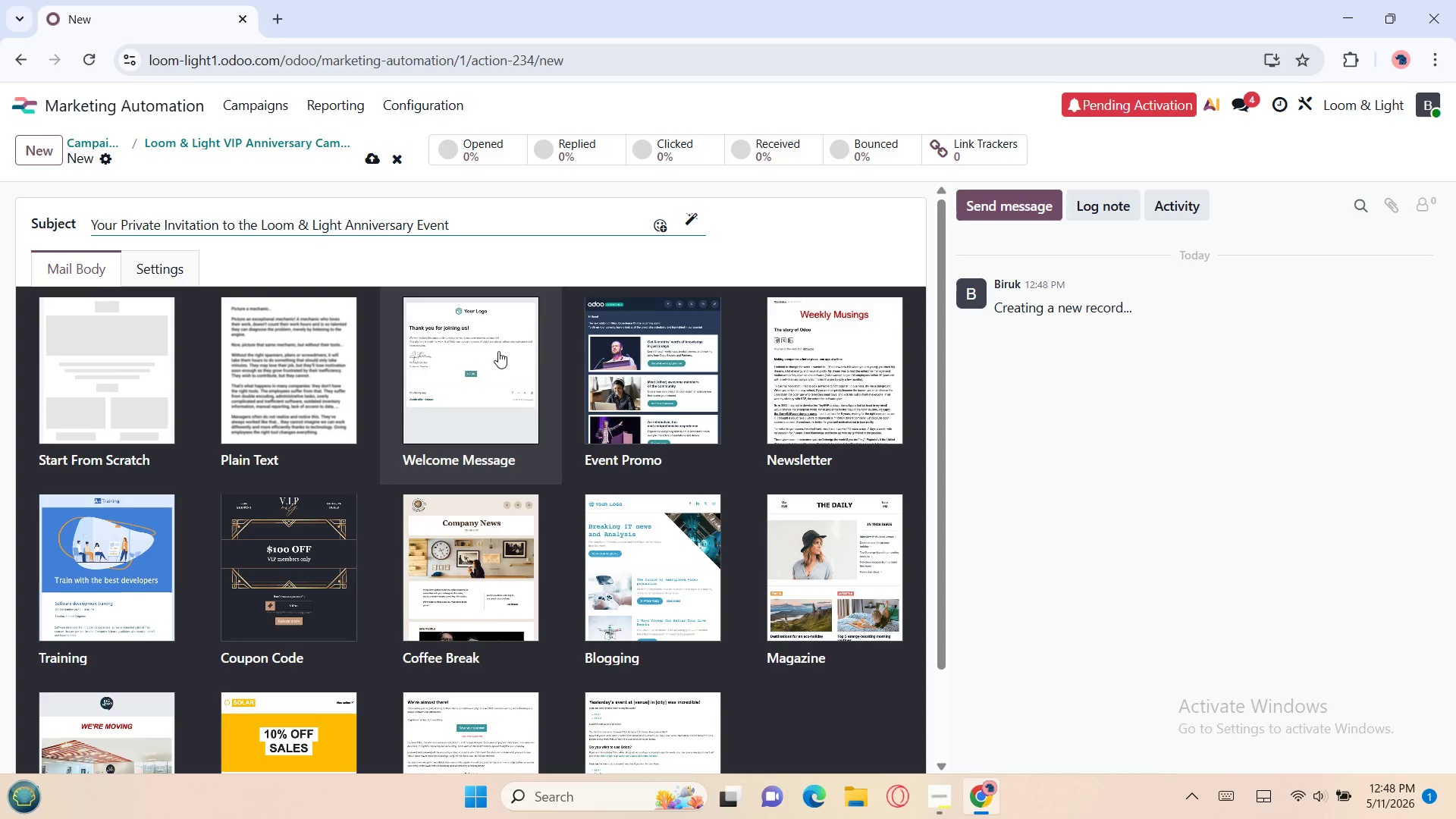 
left_click([623, 359])
 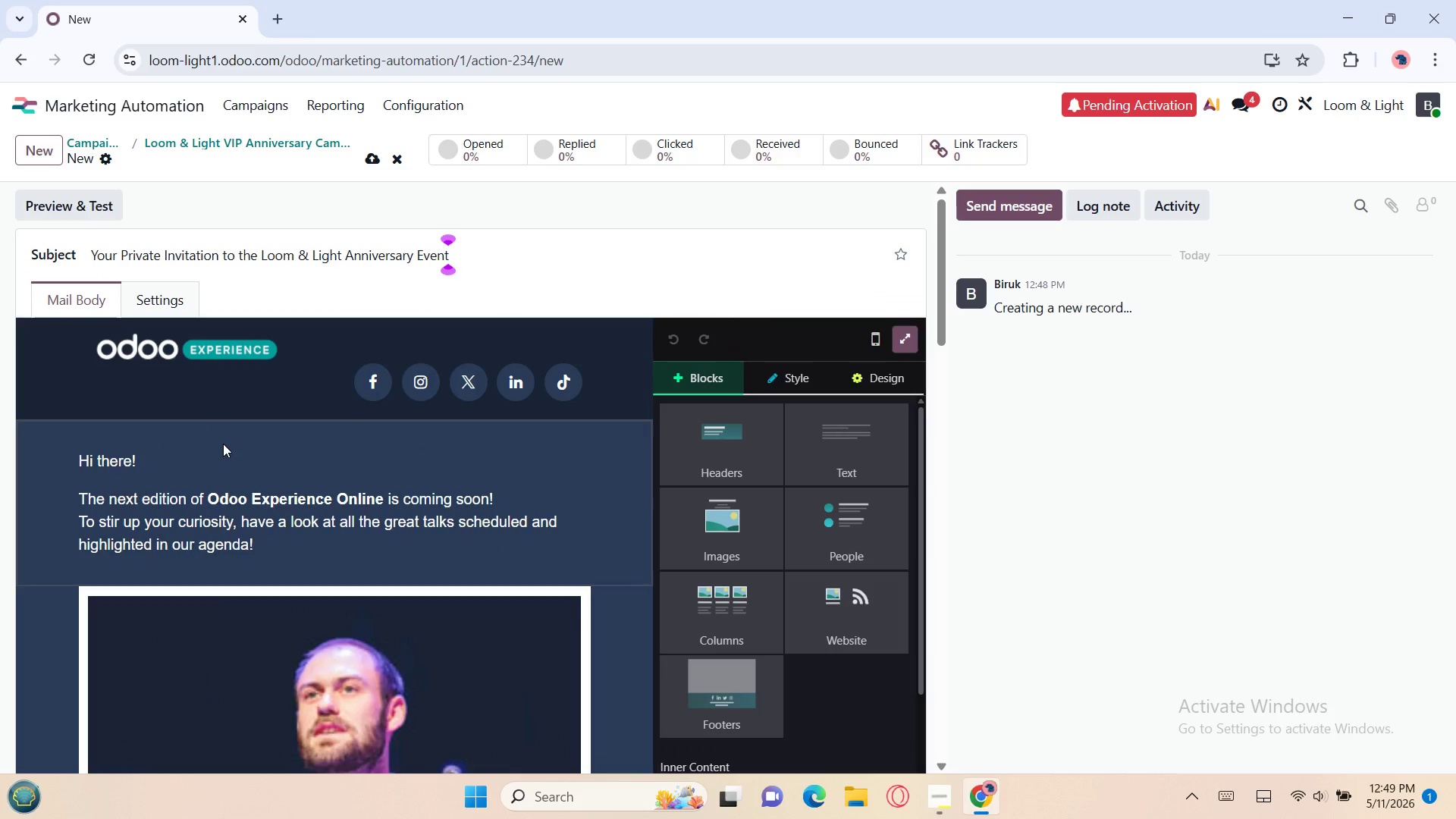 
wait(15.12)
 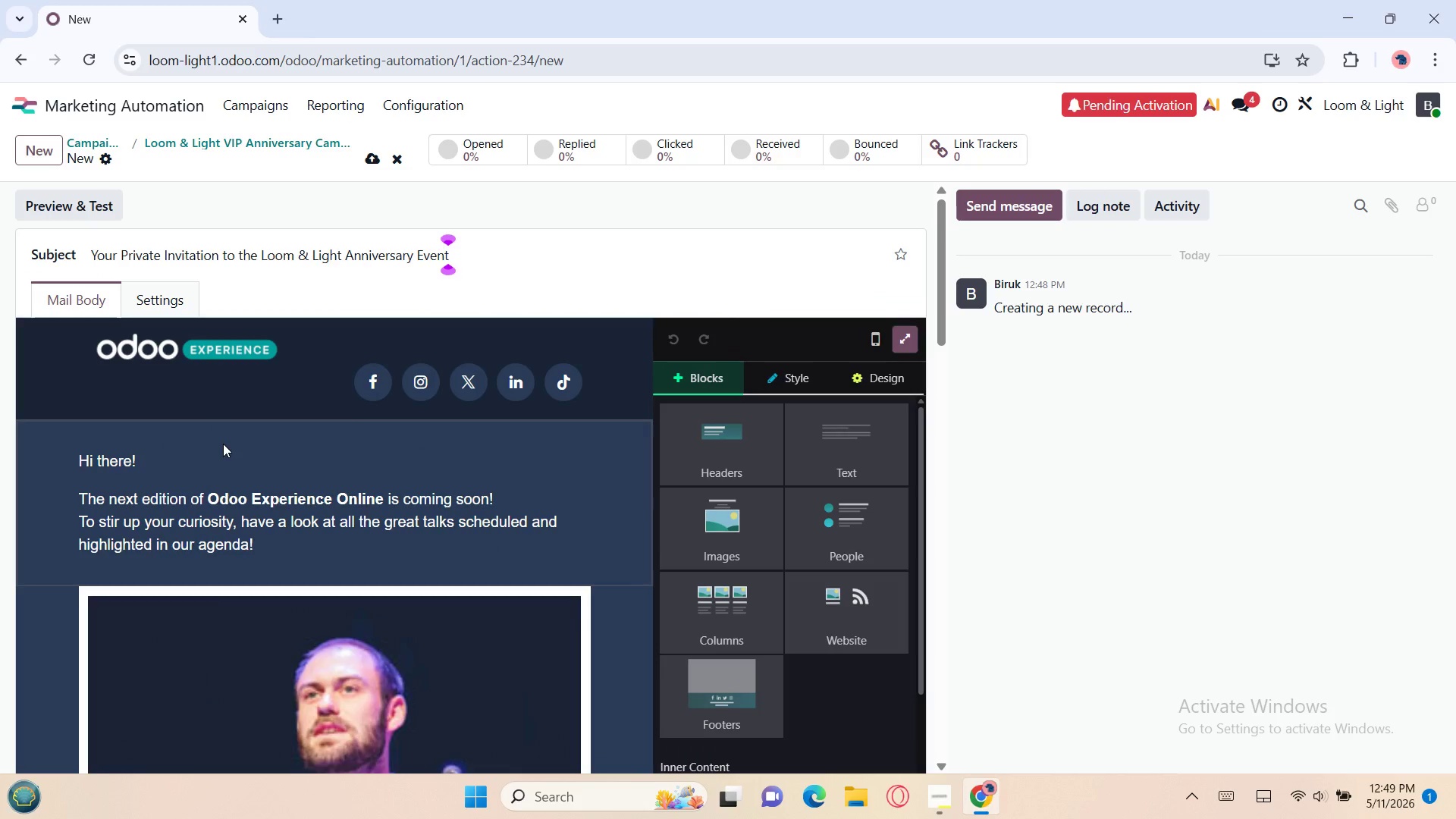 
left_click([372, 160])
 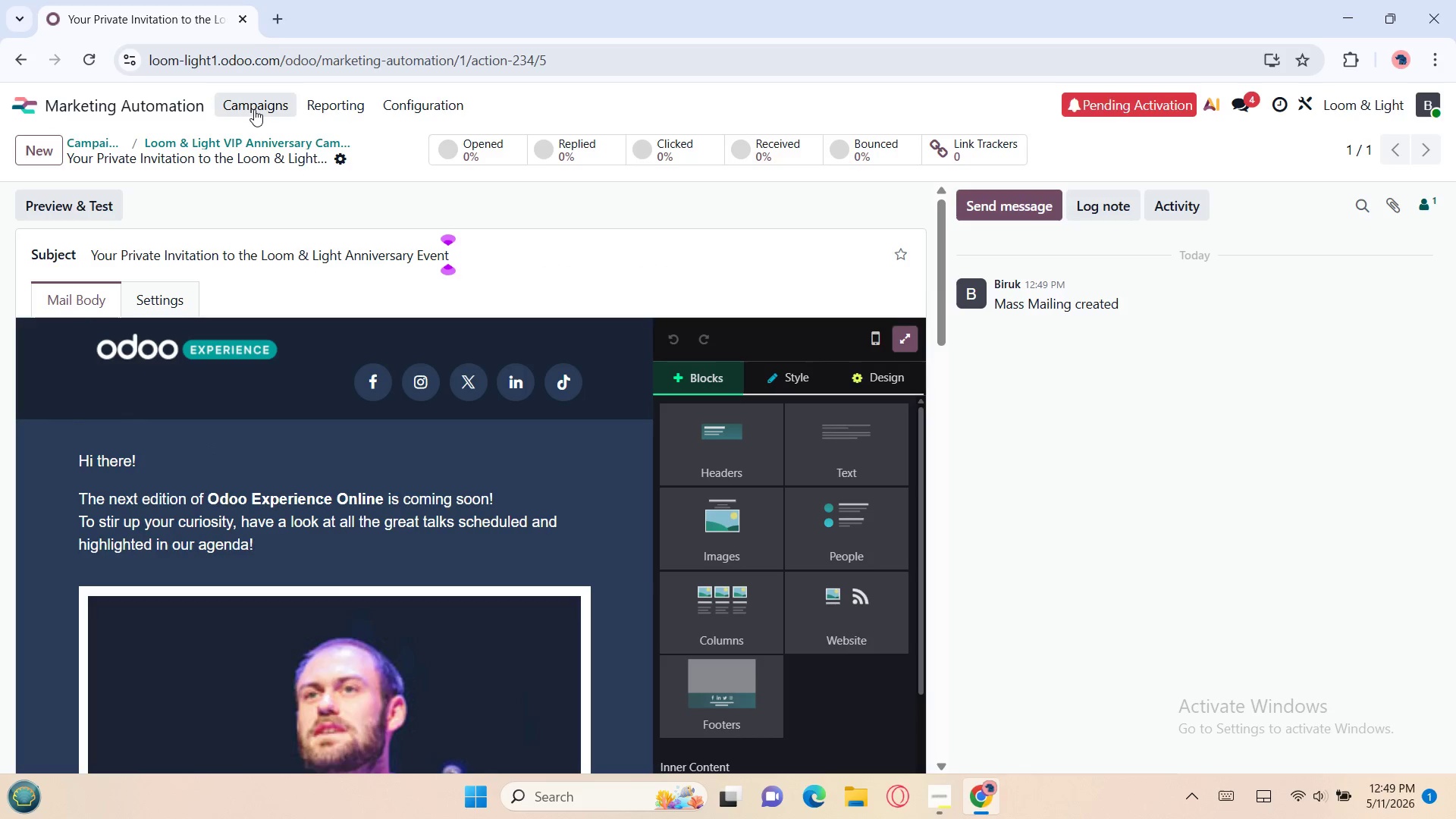 
wait(6.03)
 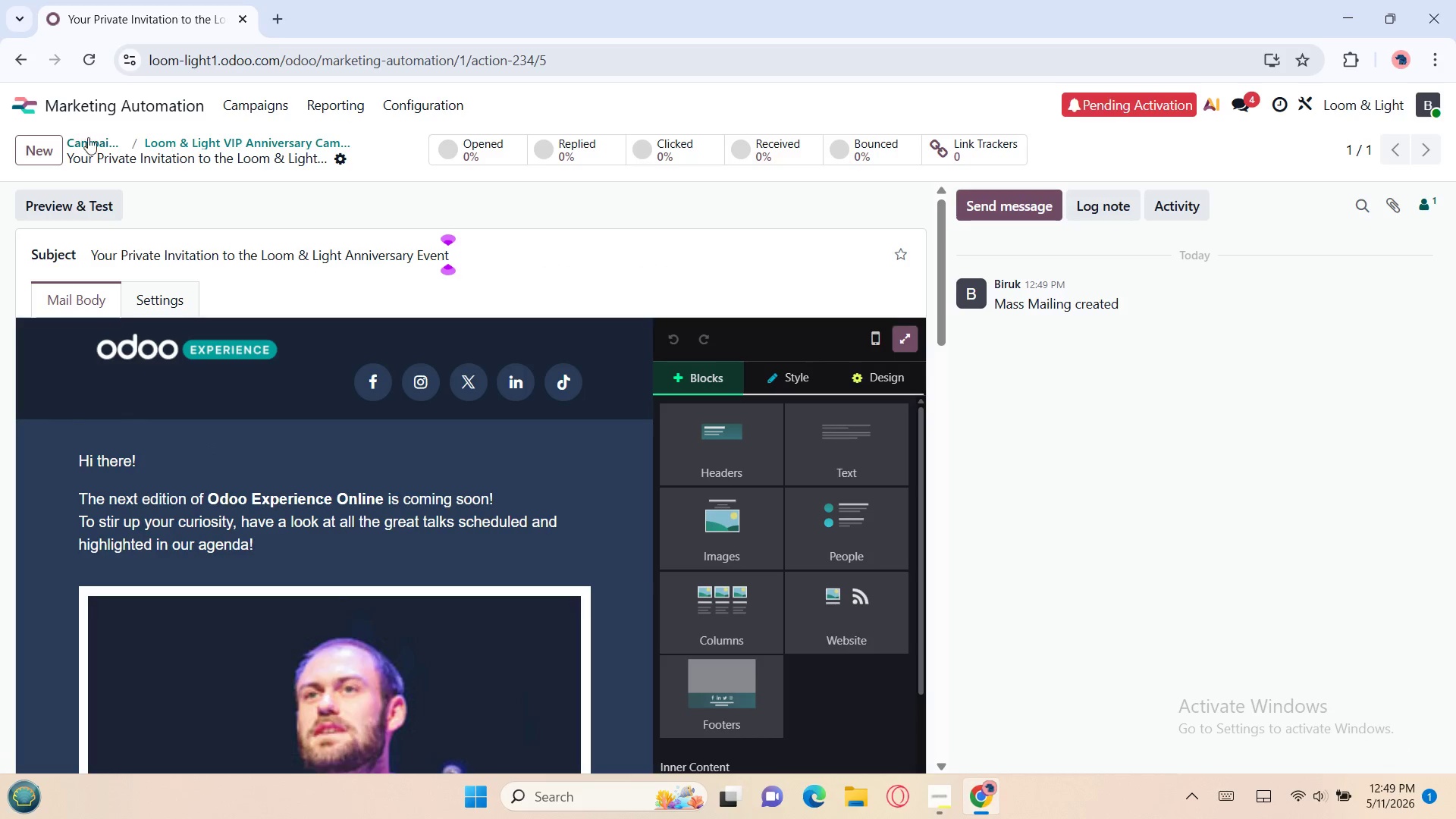 
left_click([225, 136])
 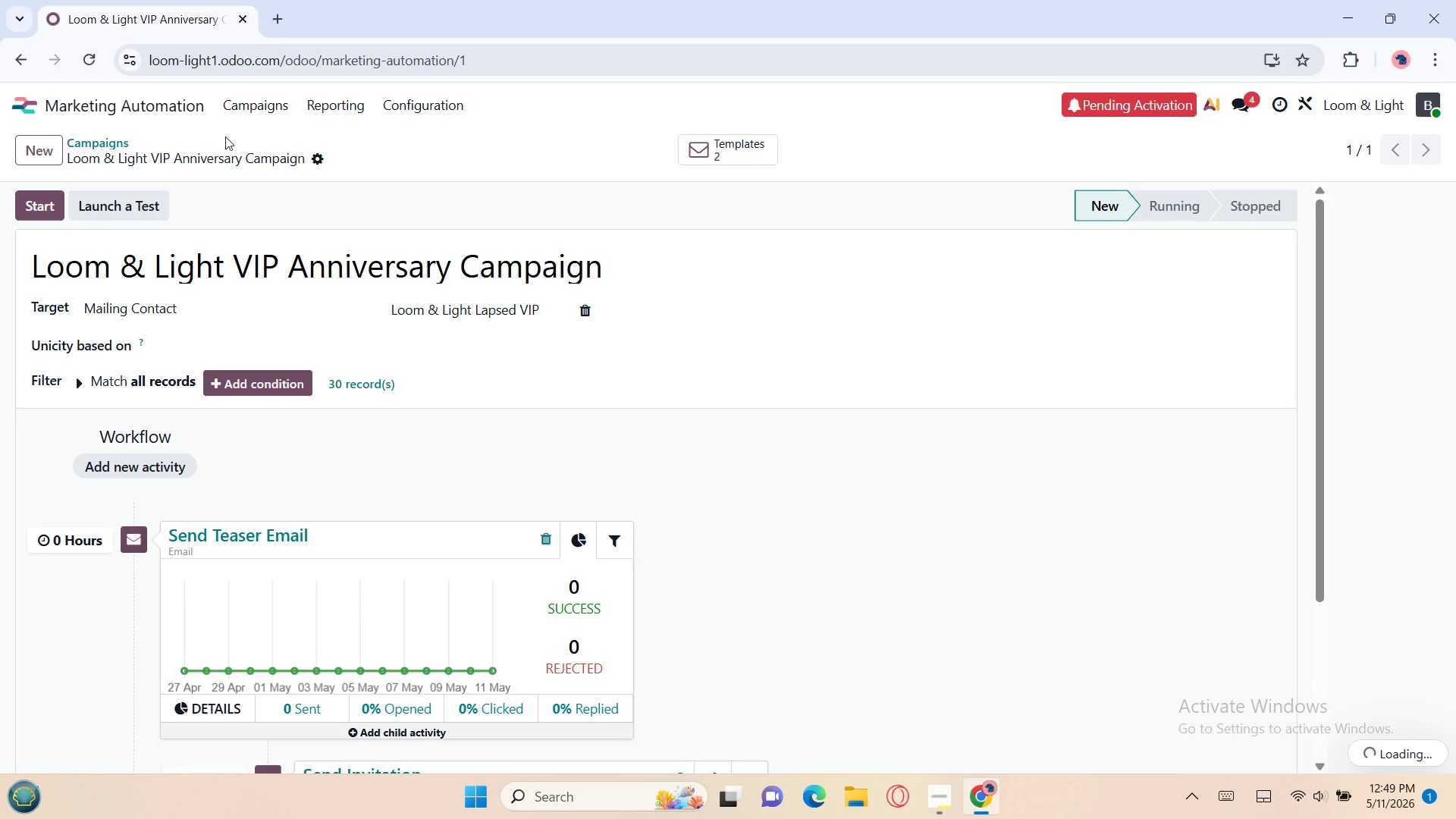 
mouse_move([264, 340])
 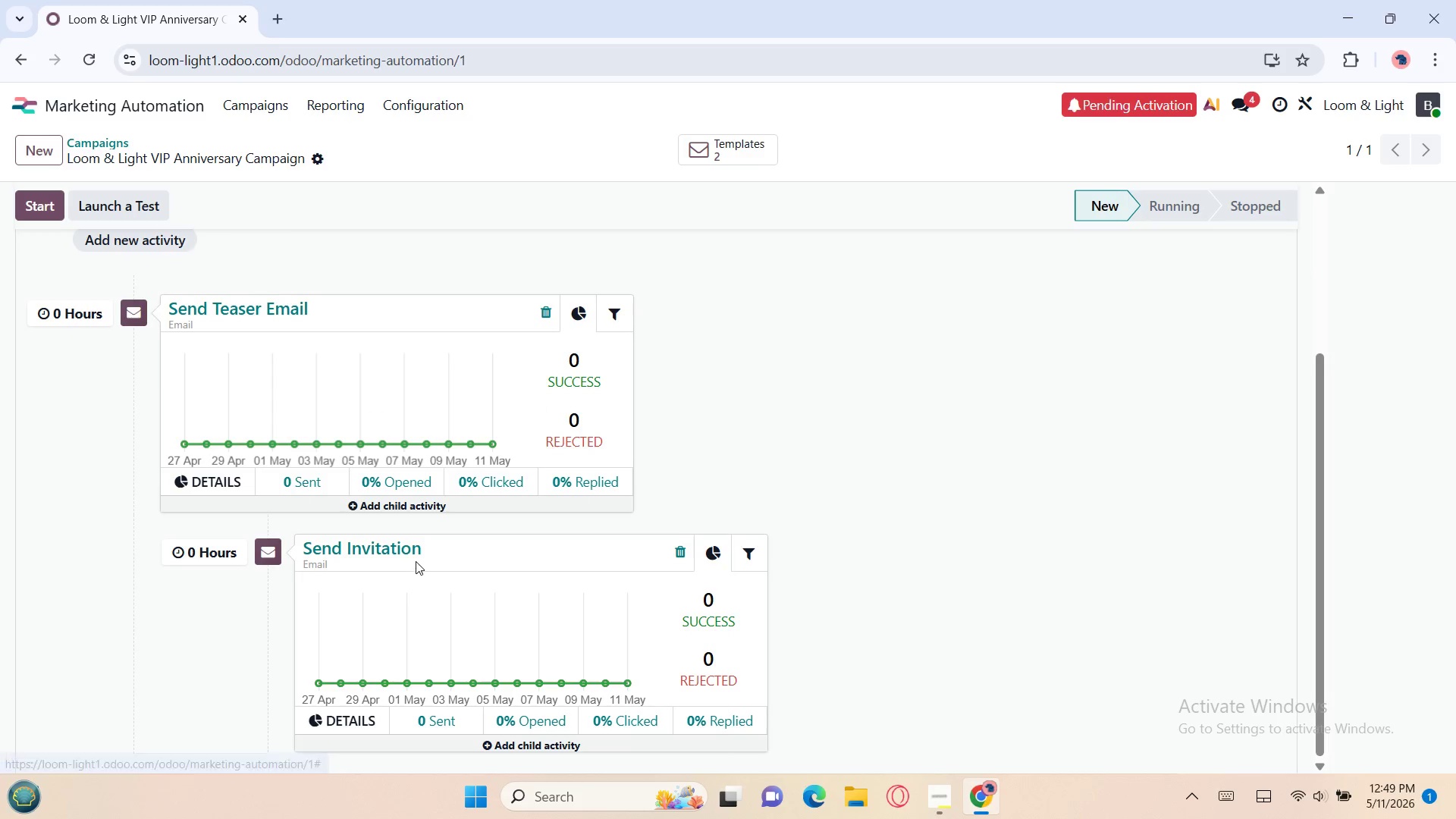 
left_click([416, 561])
 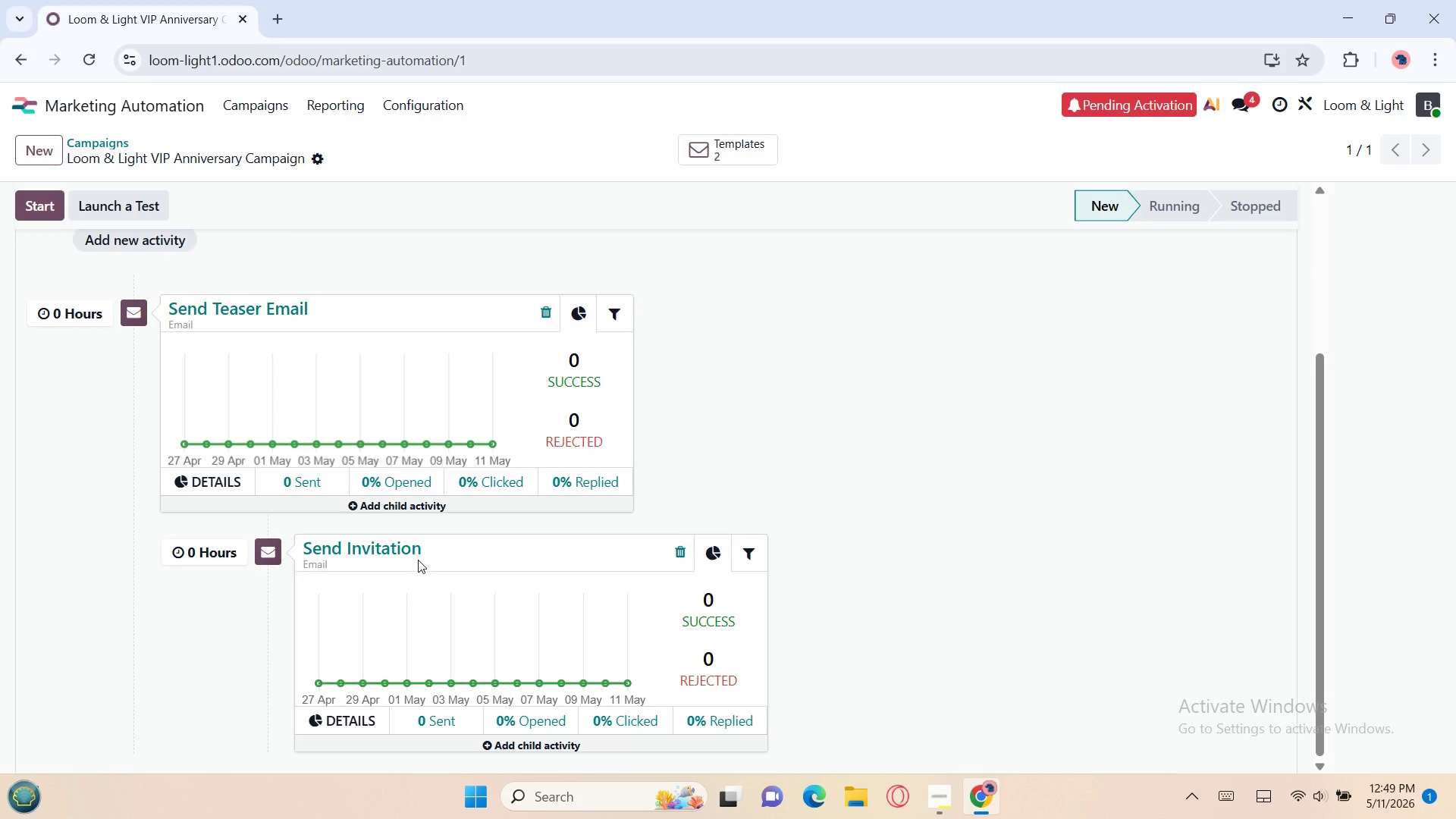 
left_click([447, 553])
 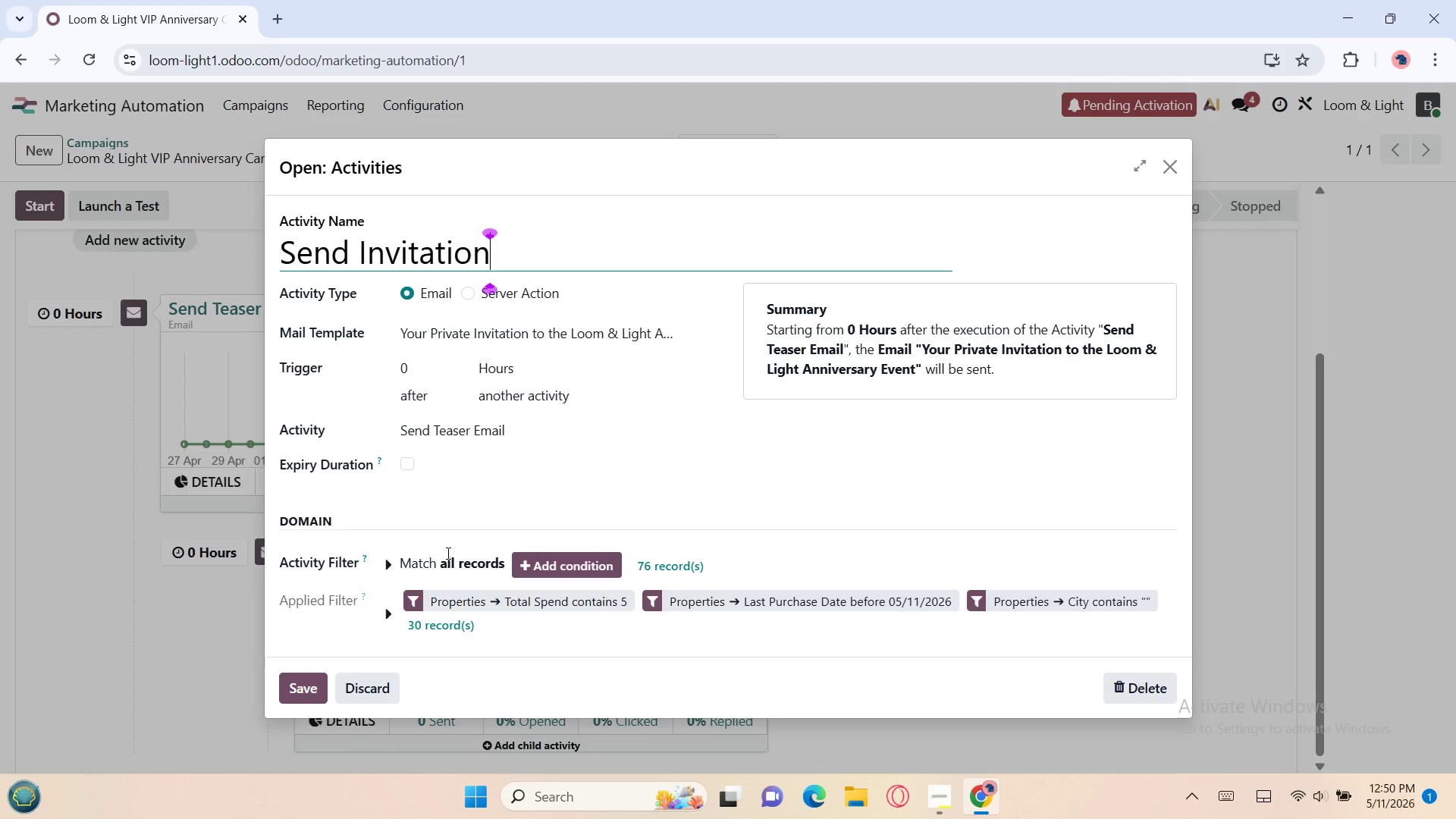 
wait(69.34)
 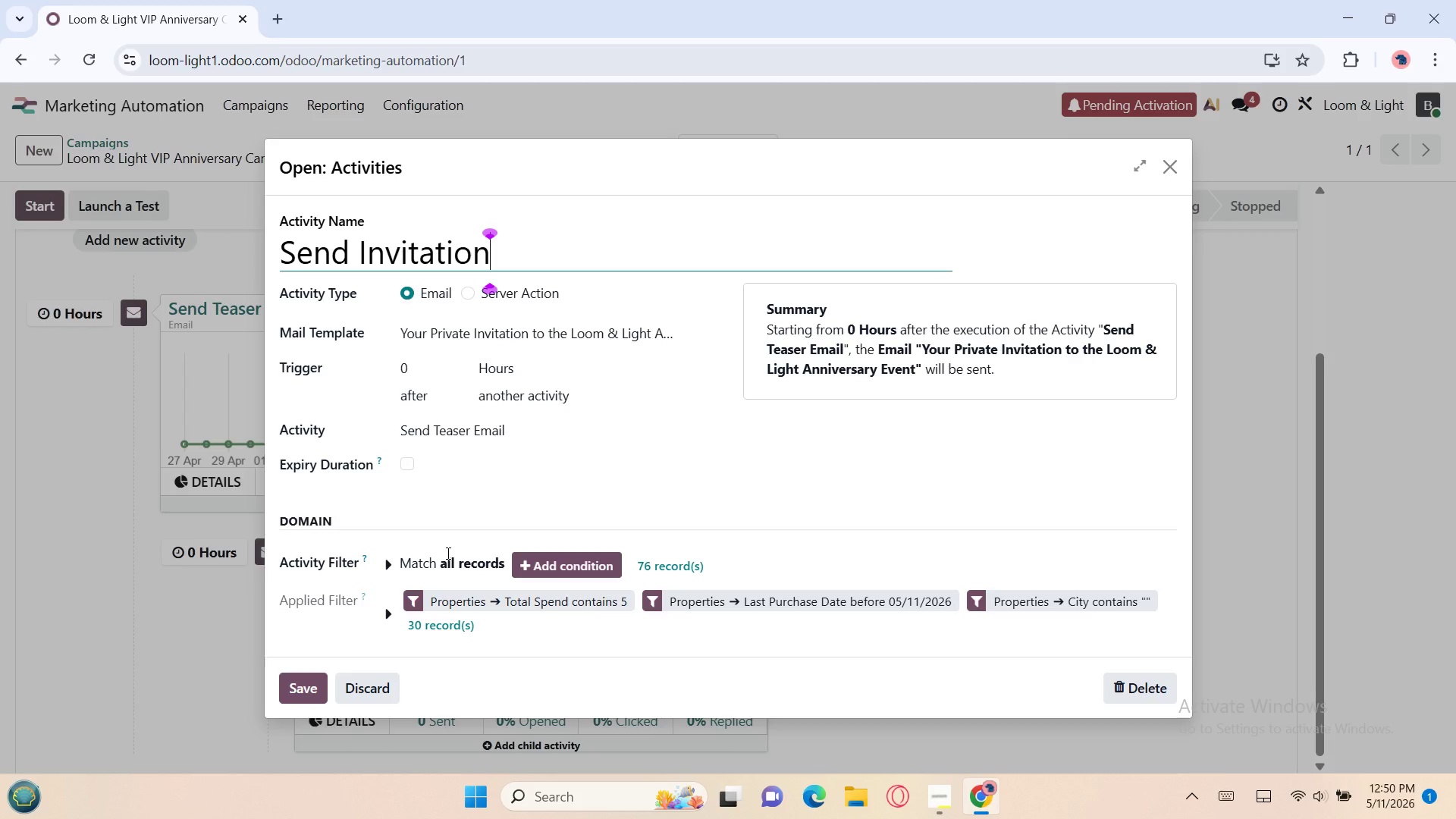 
left_click([185, 600])
 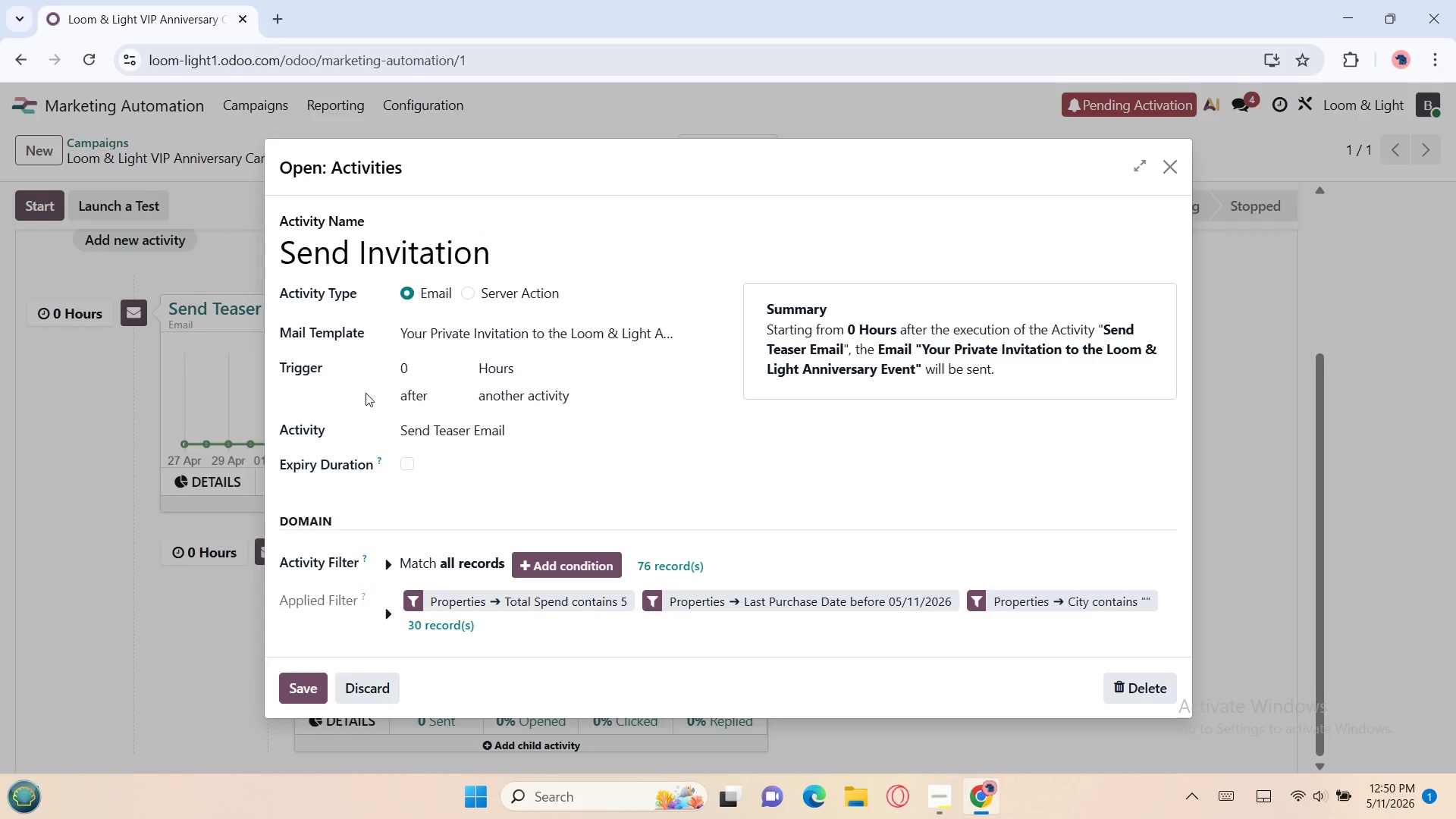 
left_click([410, 367])
 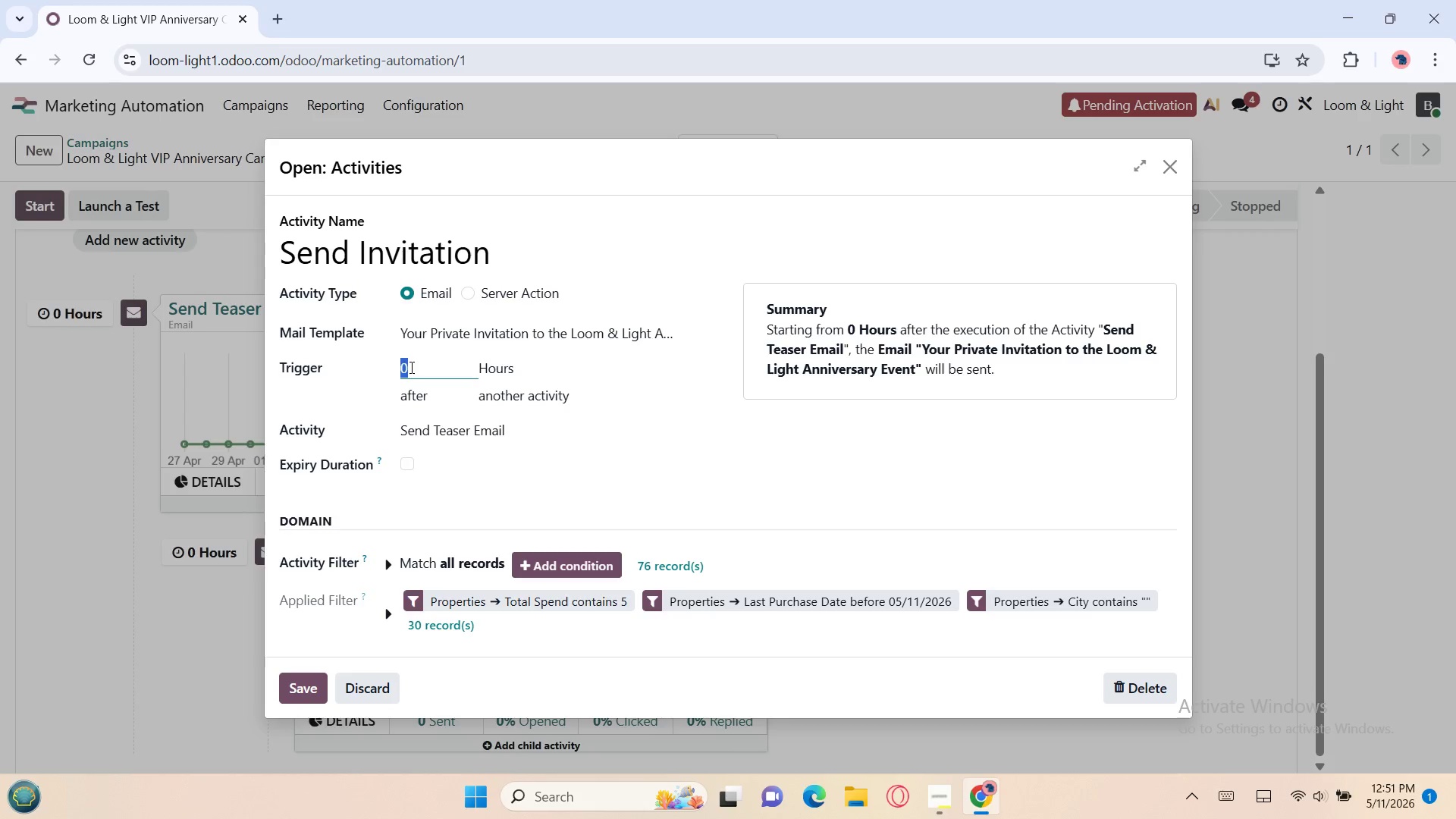 
wait(84.47)
 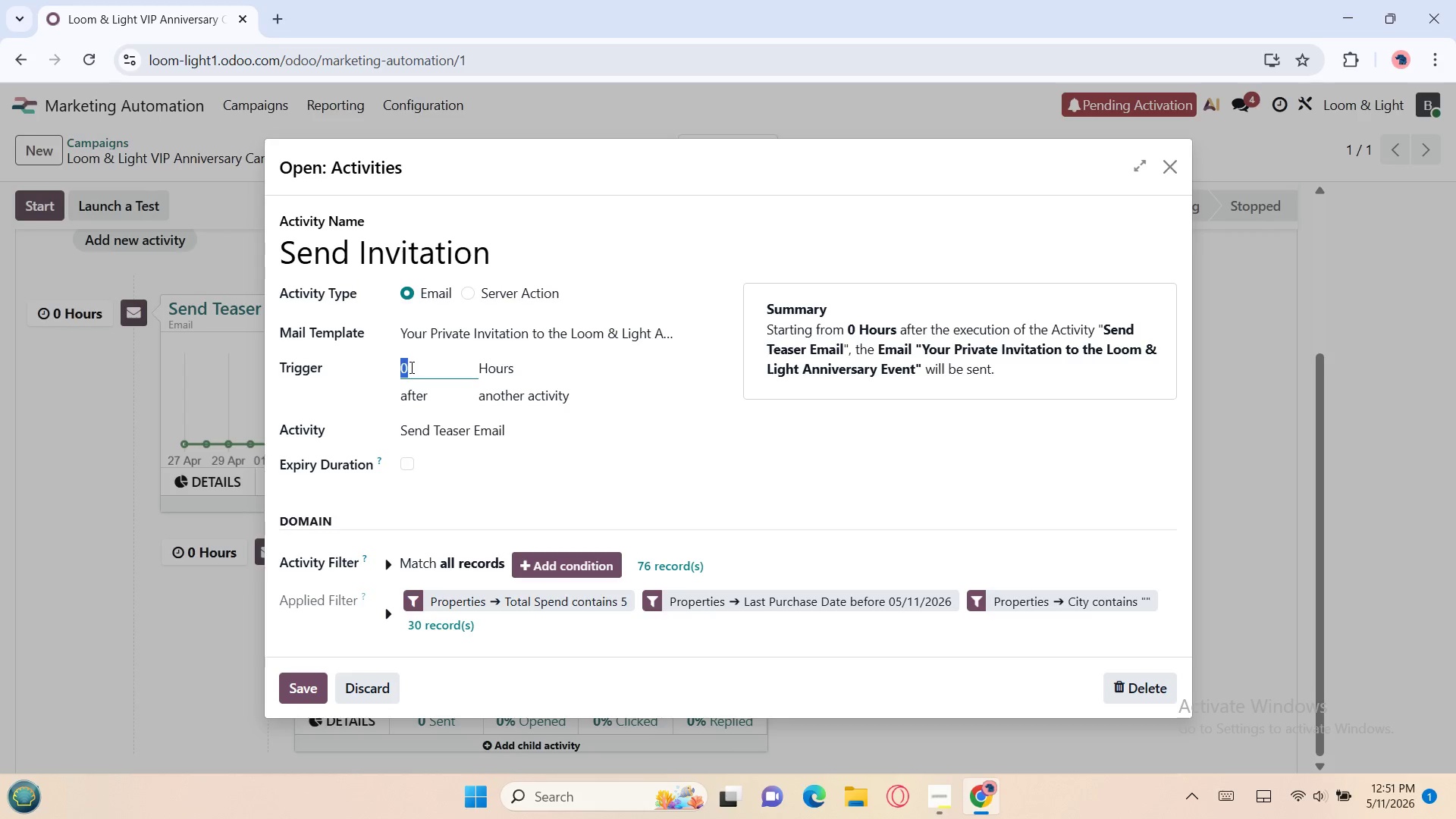 
key(4)
 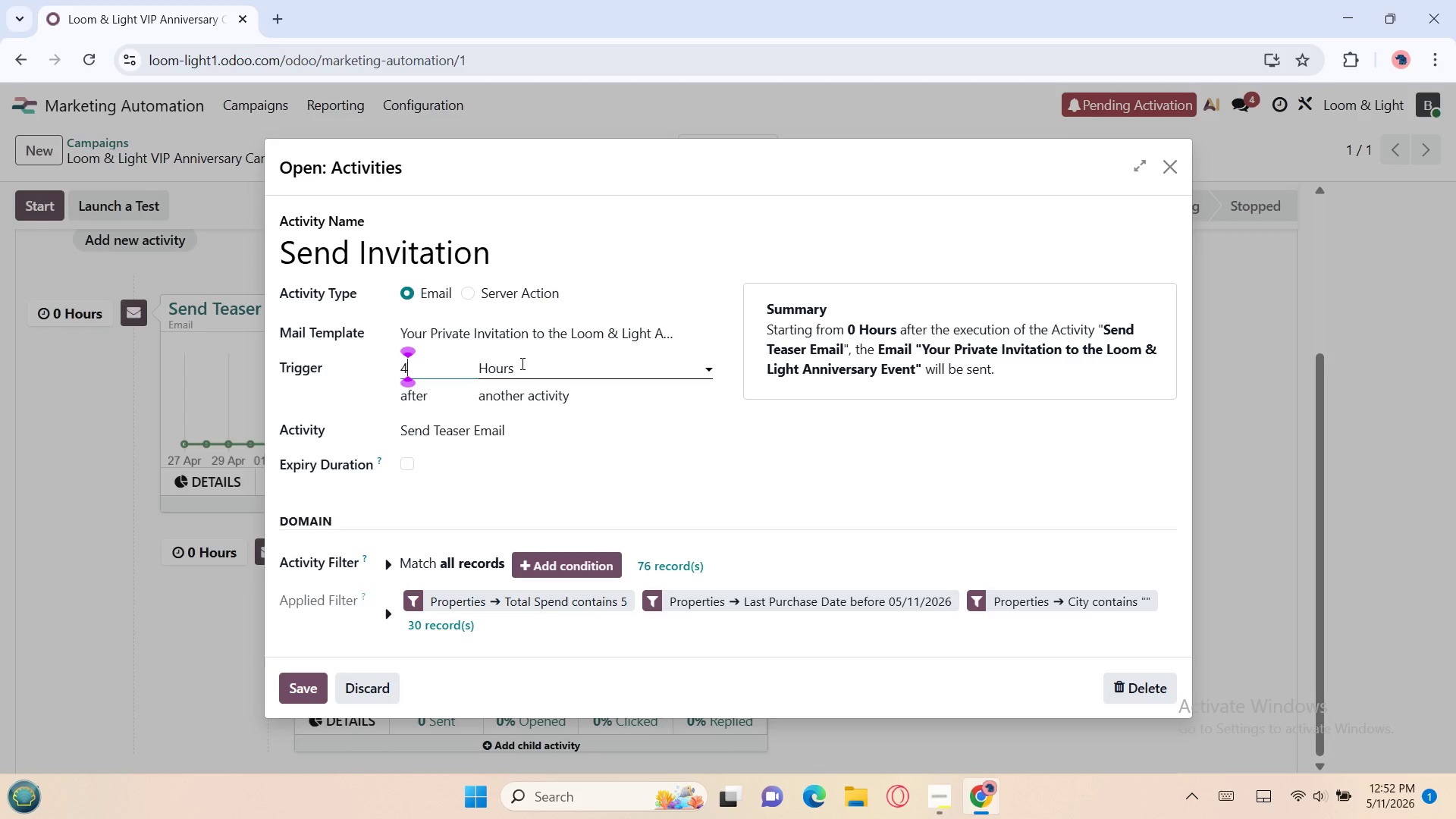 
left_click([521, 365])
 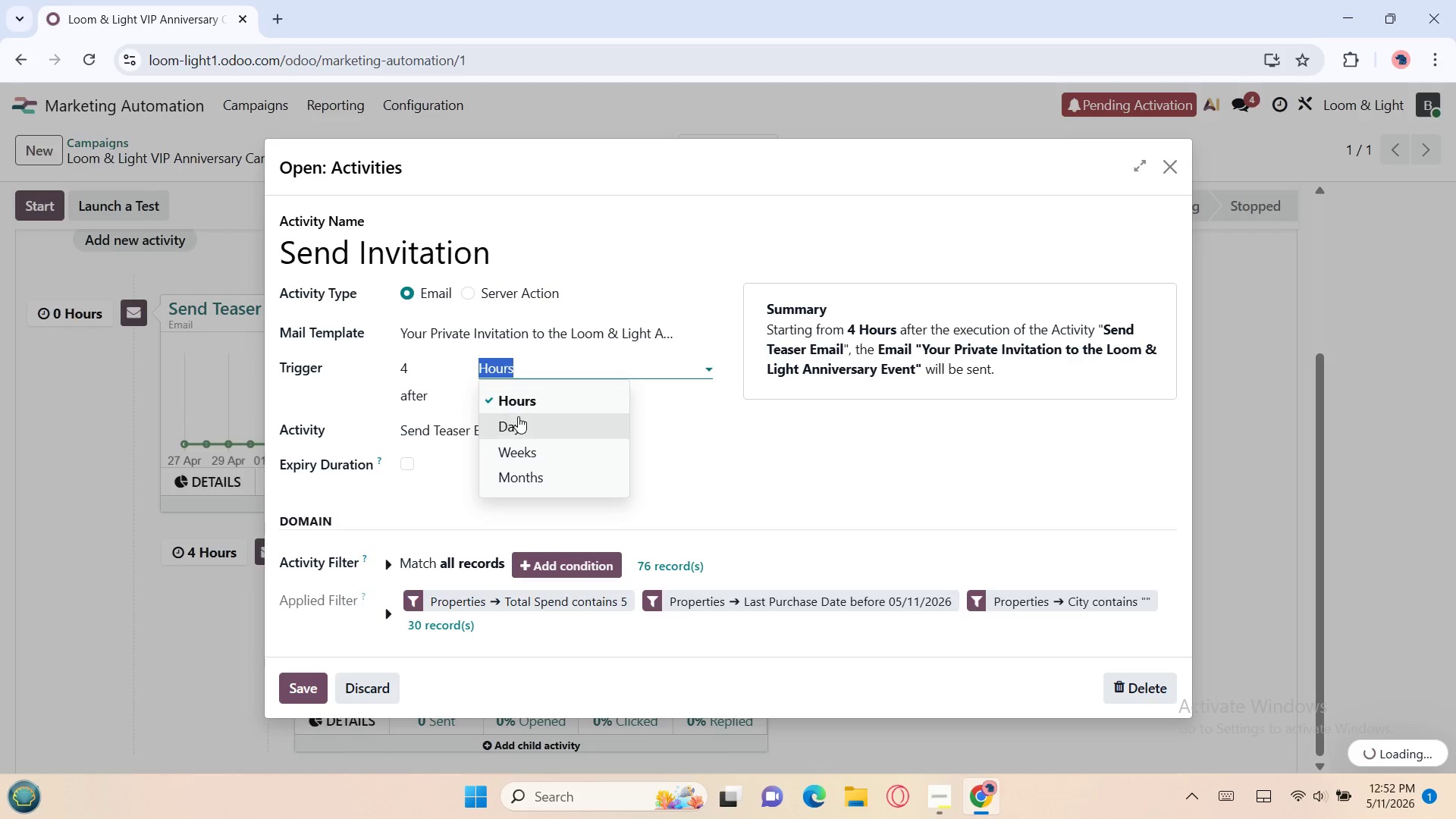 
left_click([518, 418])
 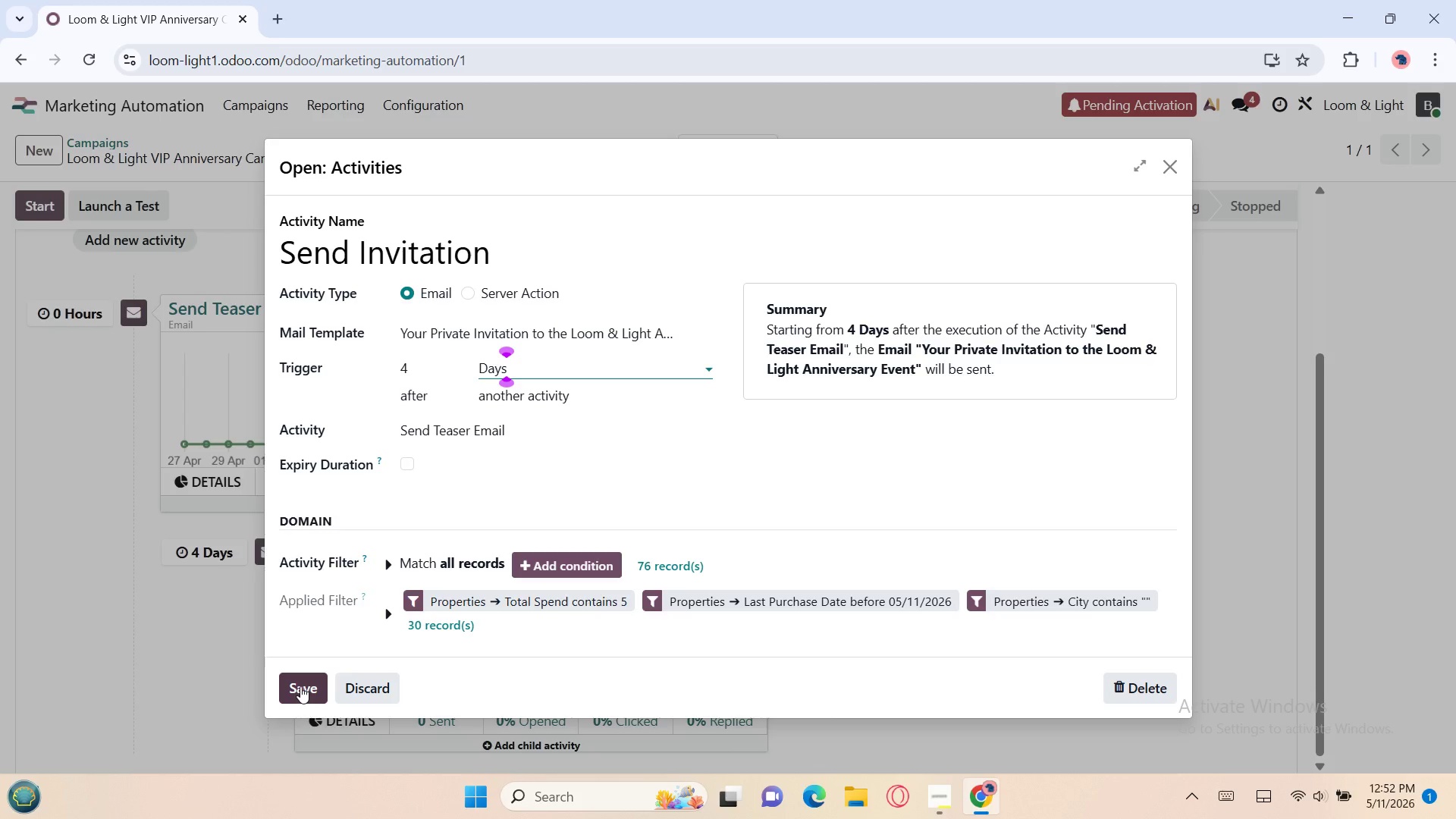 
left_click([300, 686])
 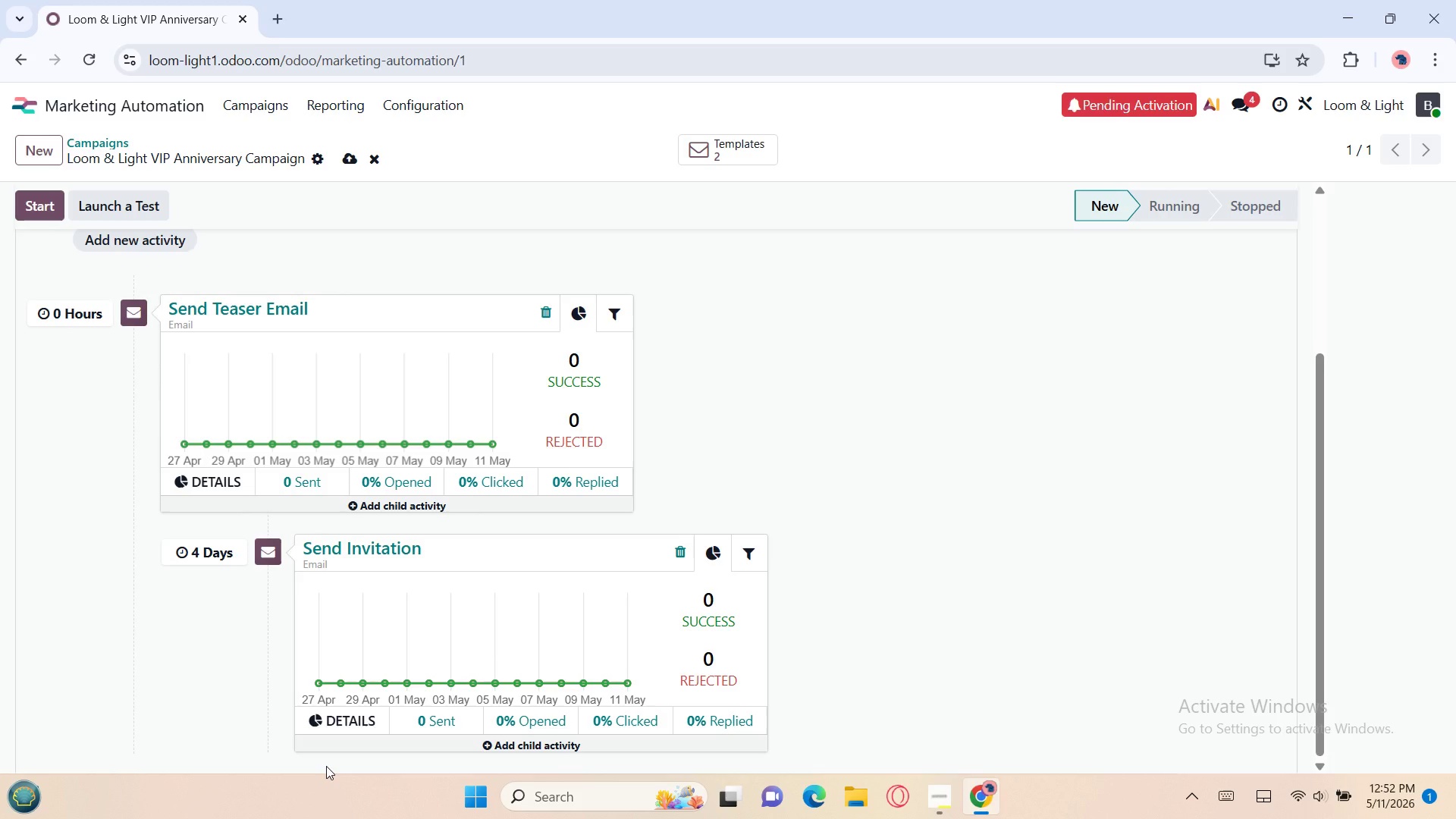 
wait(21.79)
 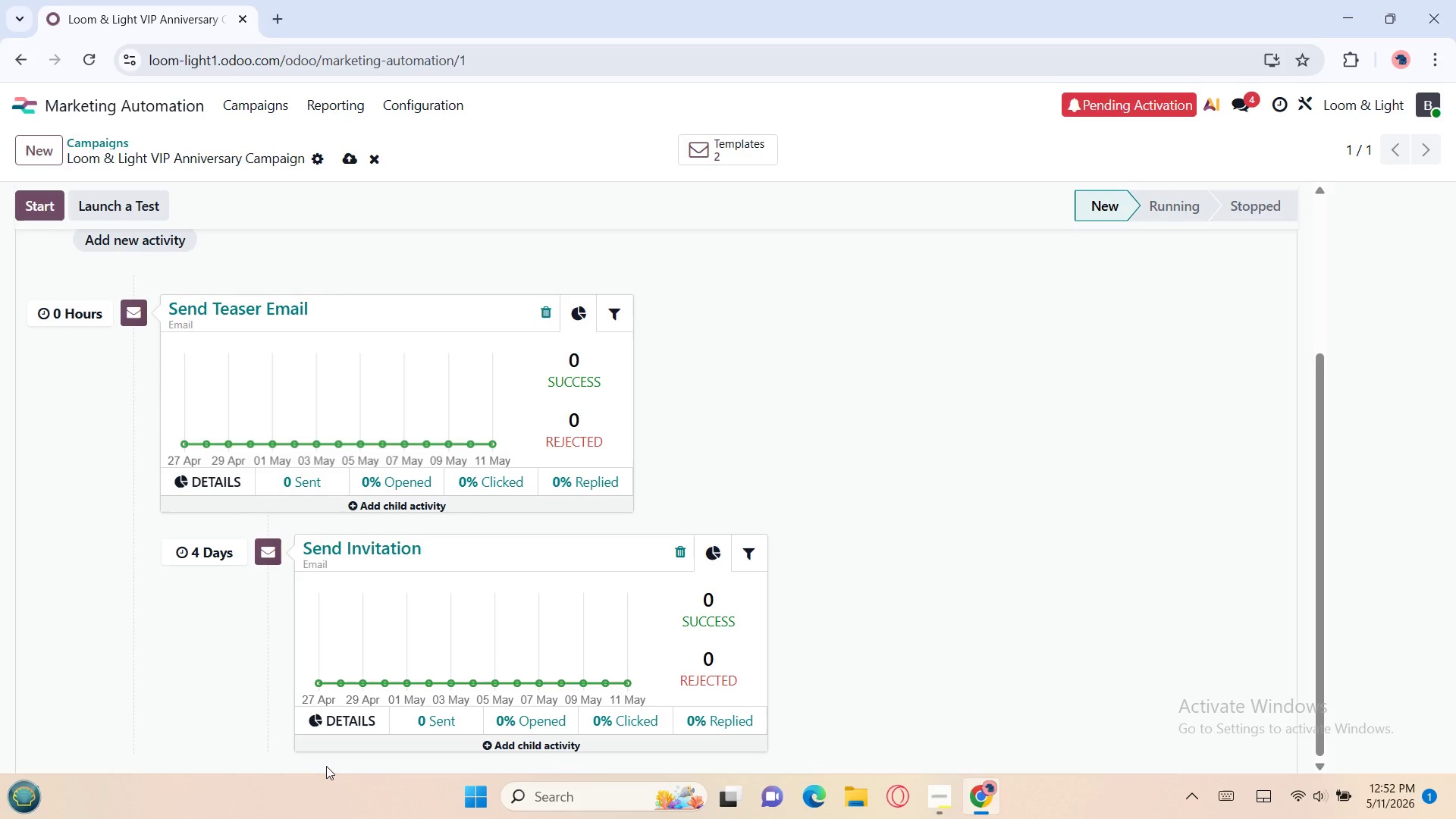 
mouse_move([657, 575])
 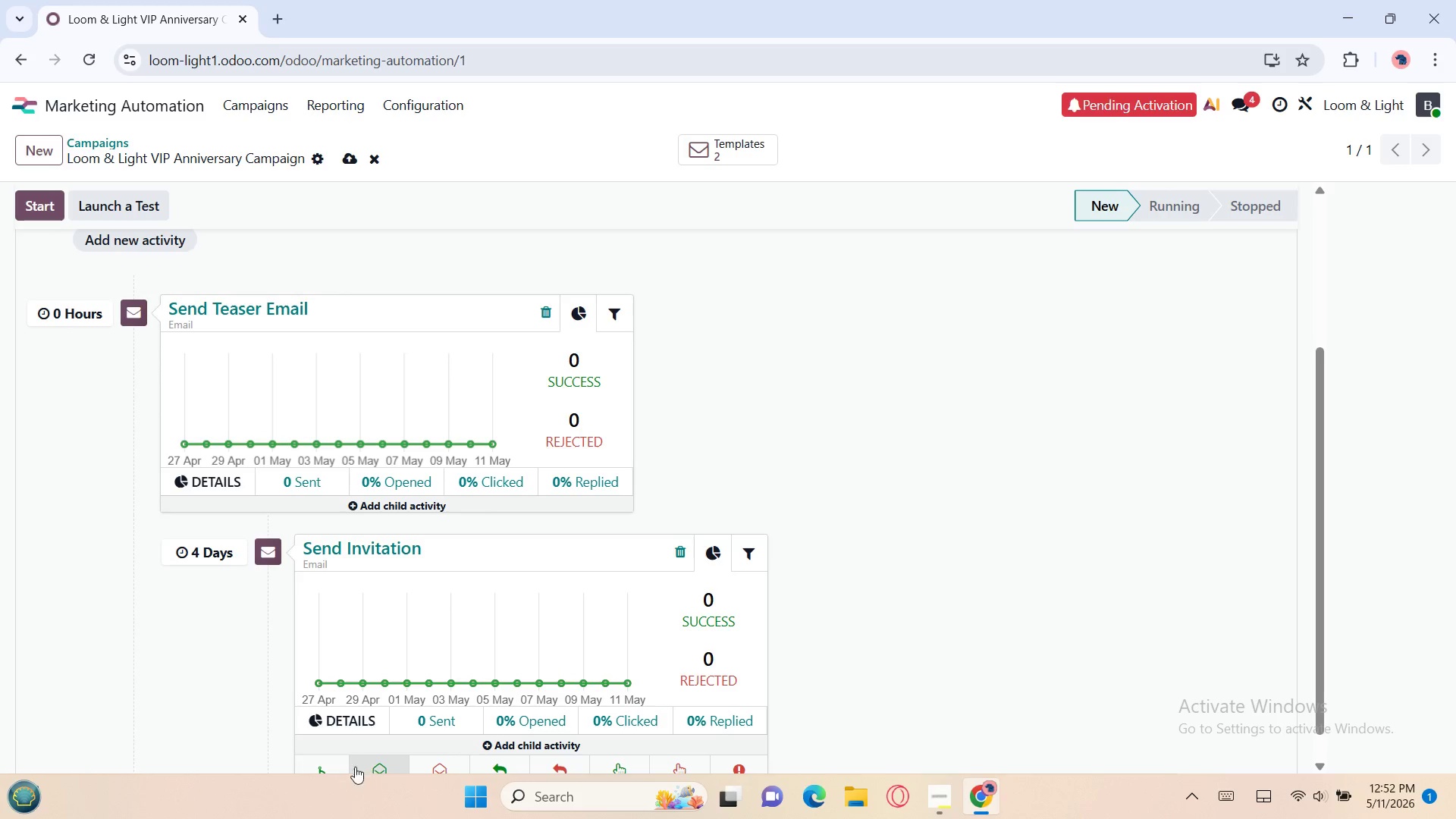 
left_click([326, 767])
 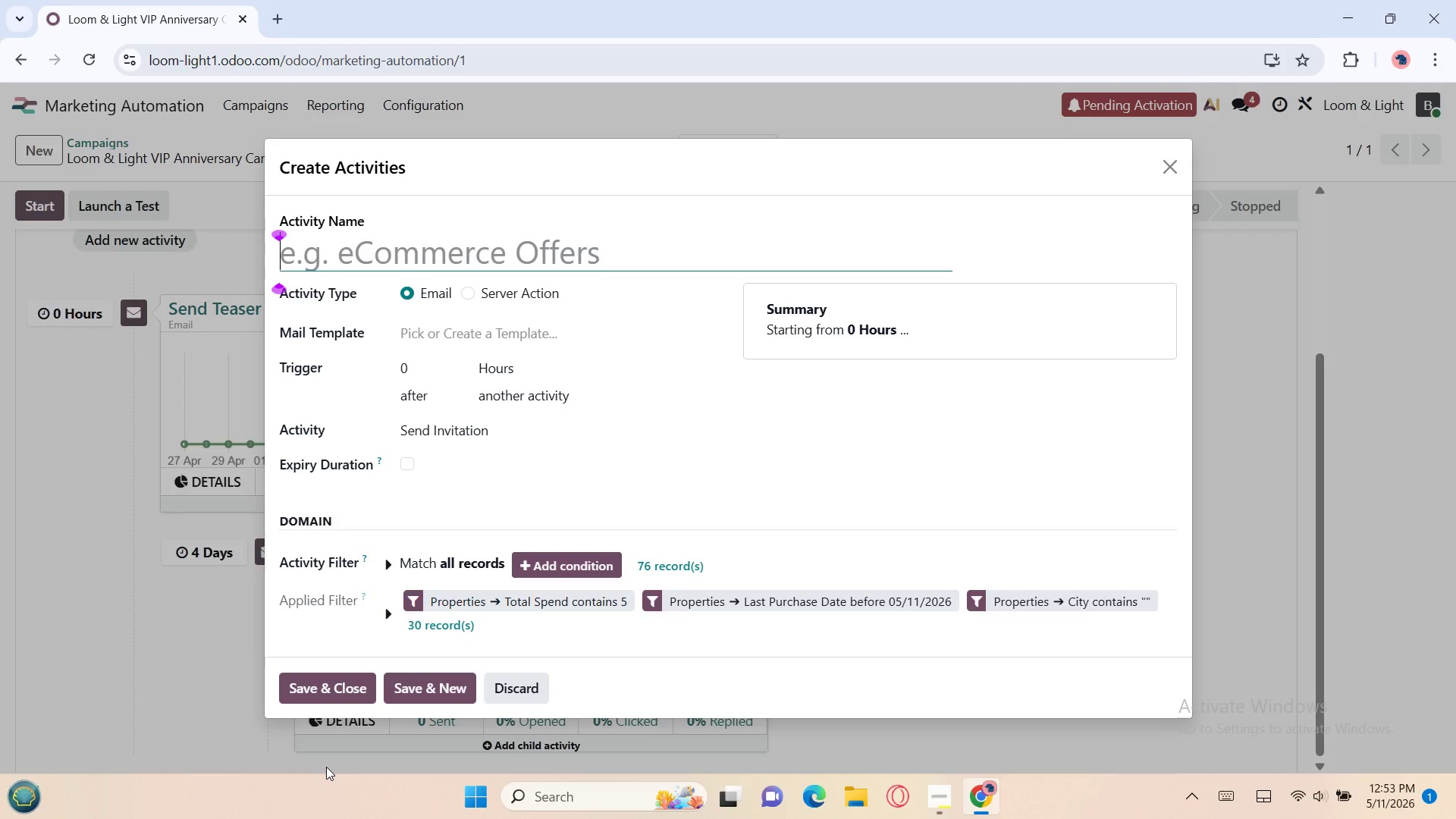 
wait(82.33)
 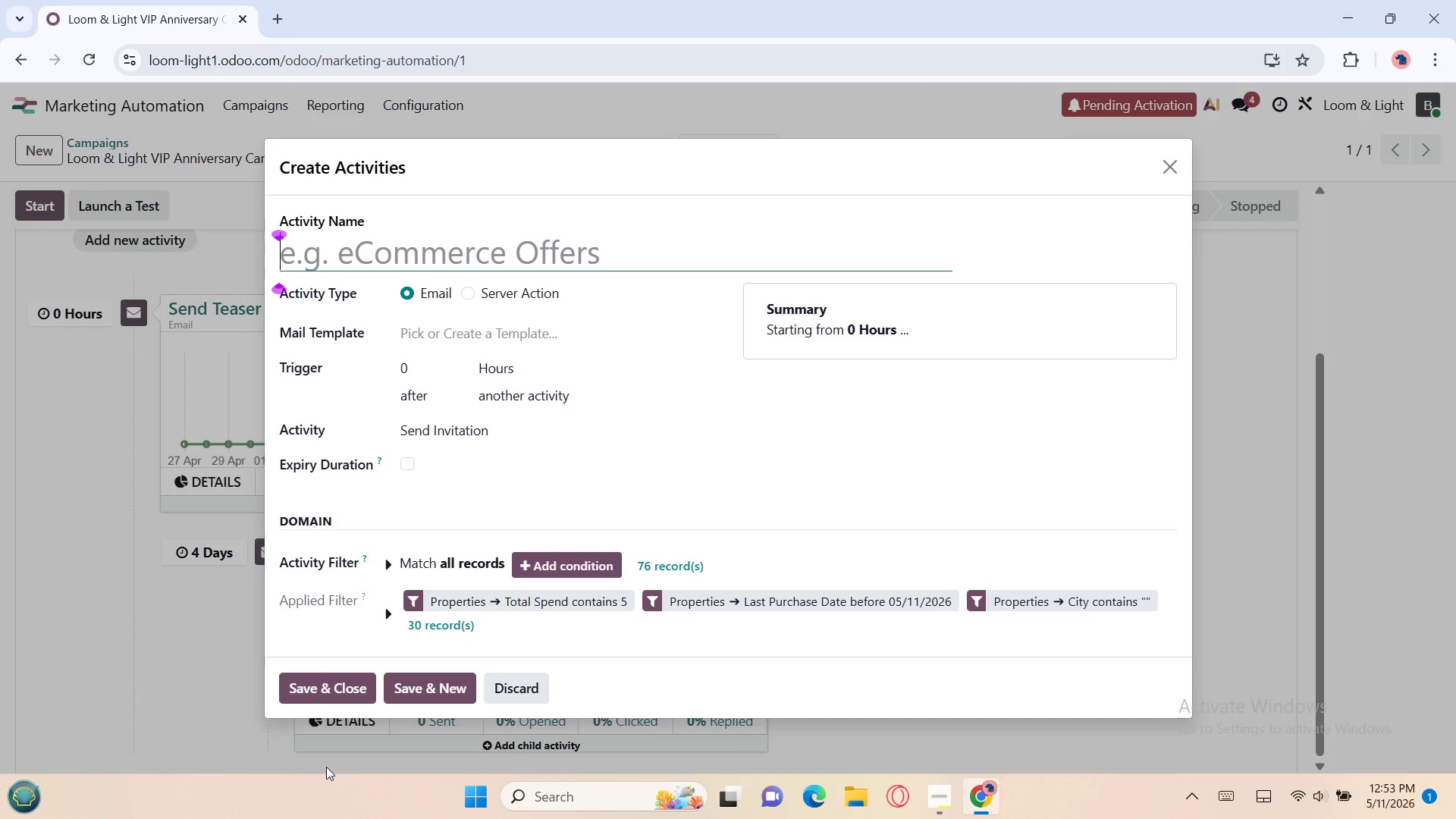 
left_click([537, 563])